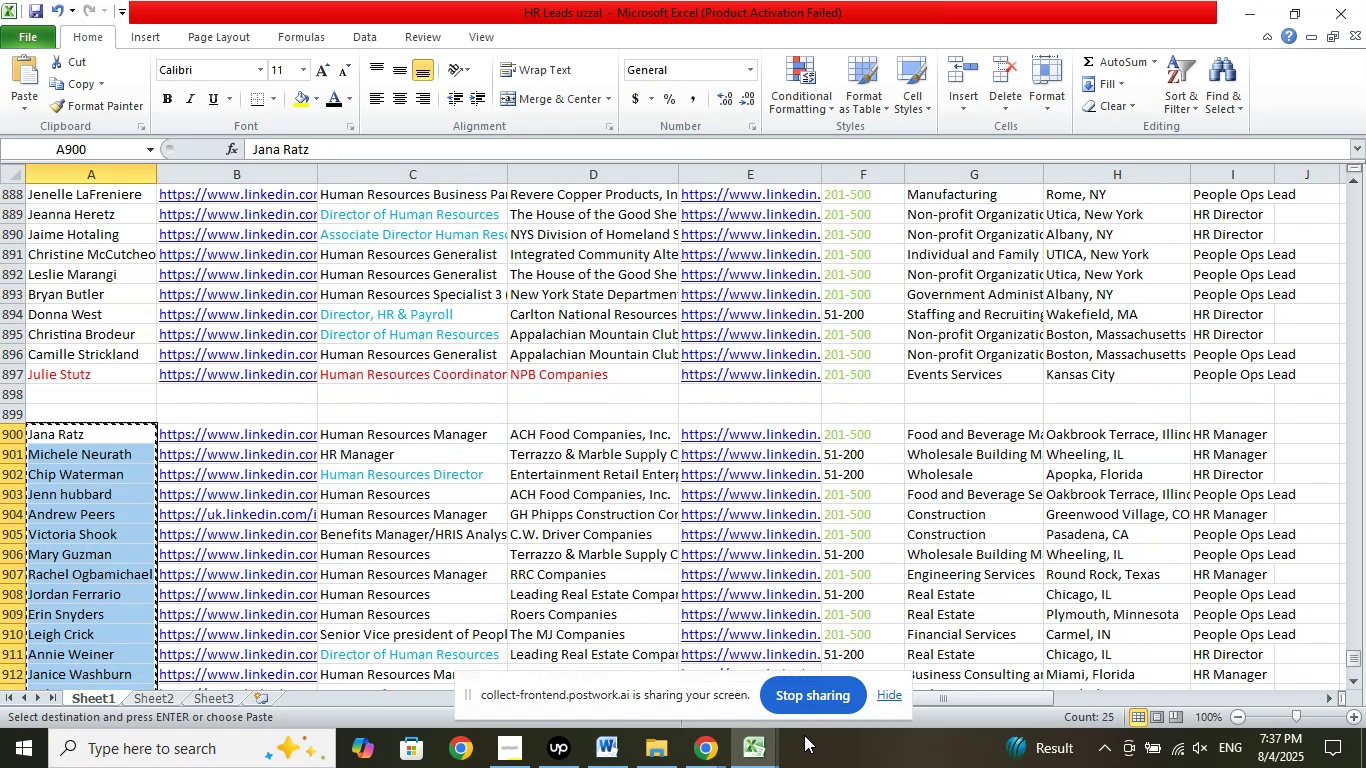 
left_click([763, 743])
 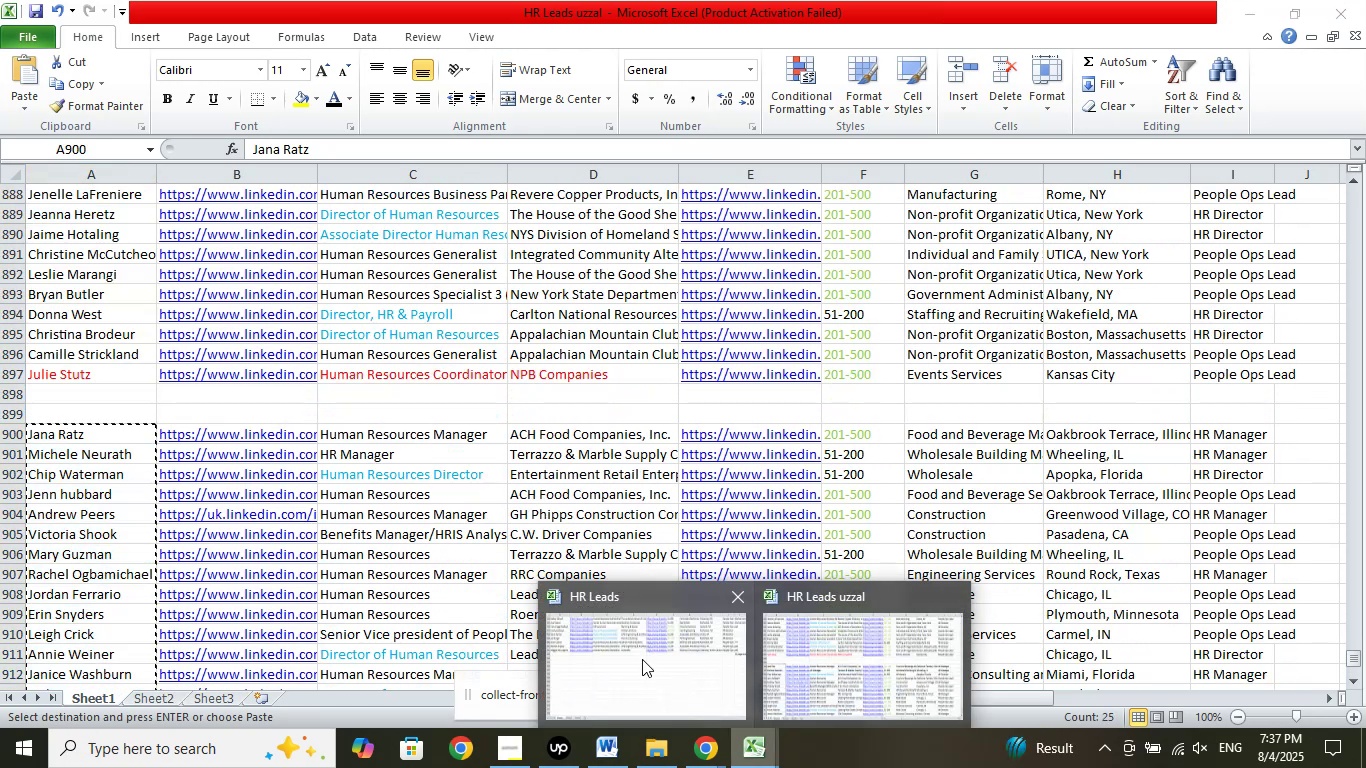 
left_click([640, 658])
 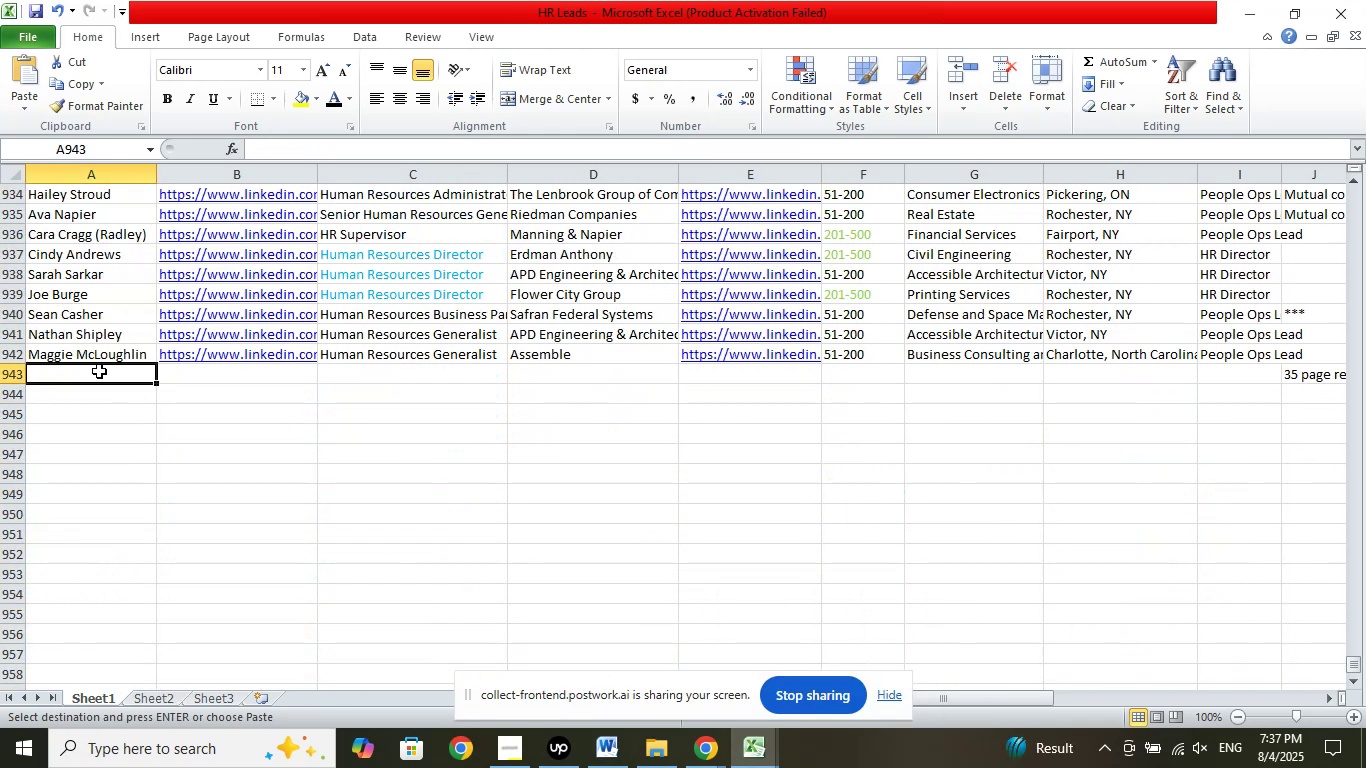 
right_click([99, 371])
 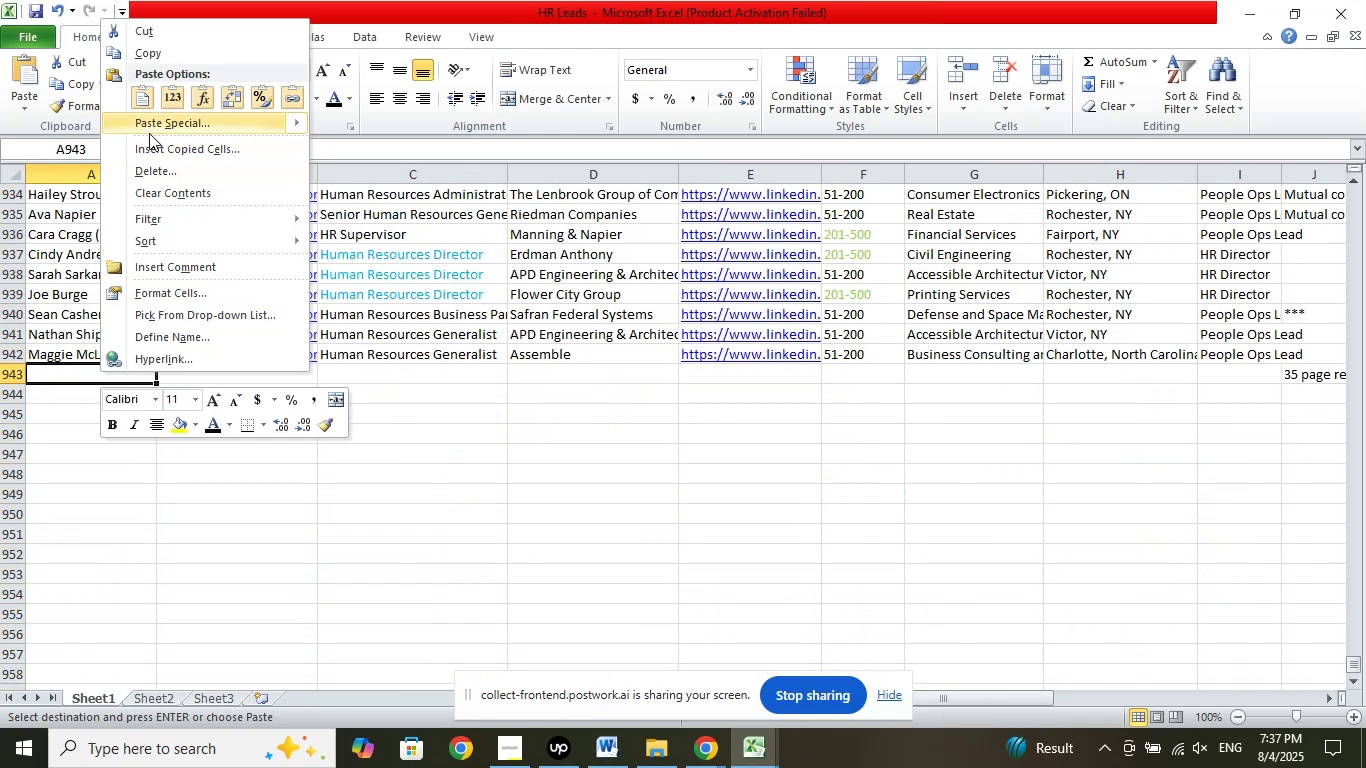 
left_click([147, 126])
 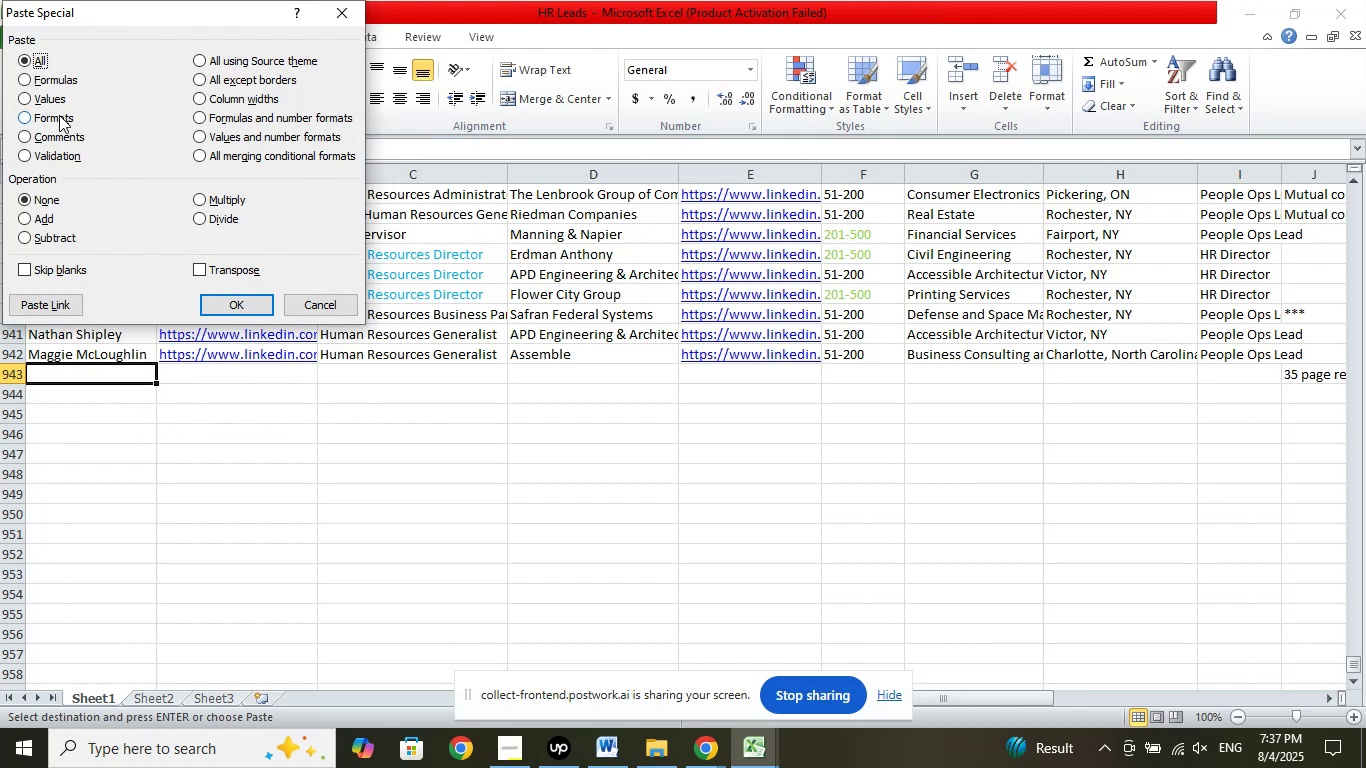 
left_click([56, 108])
 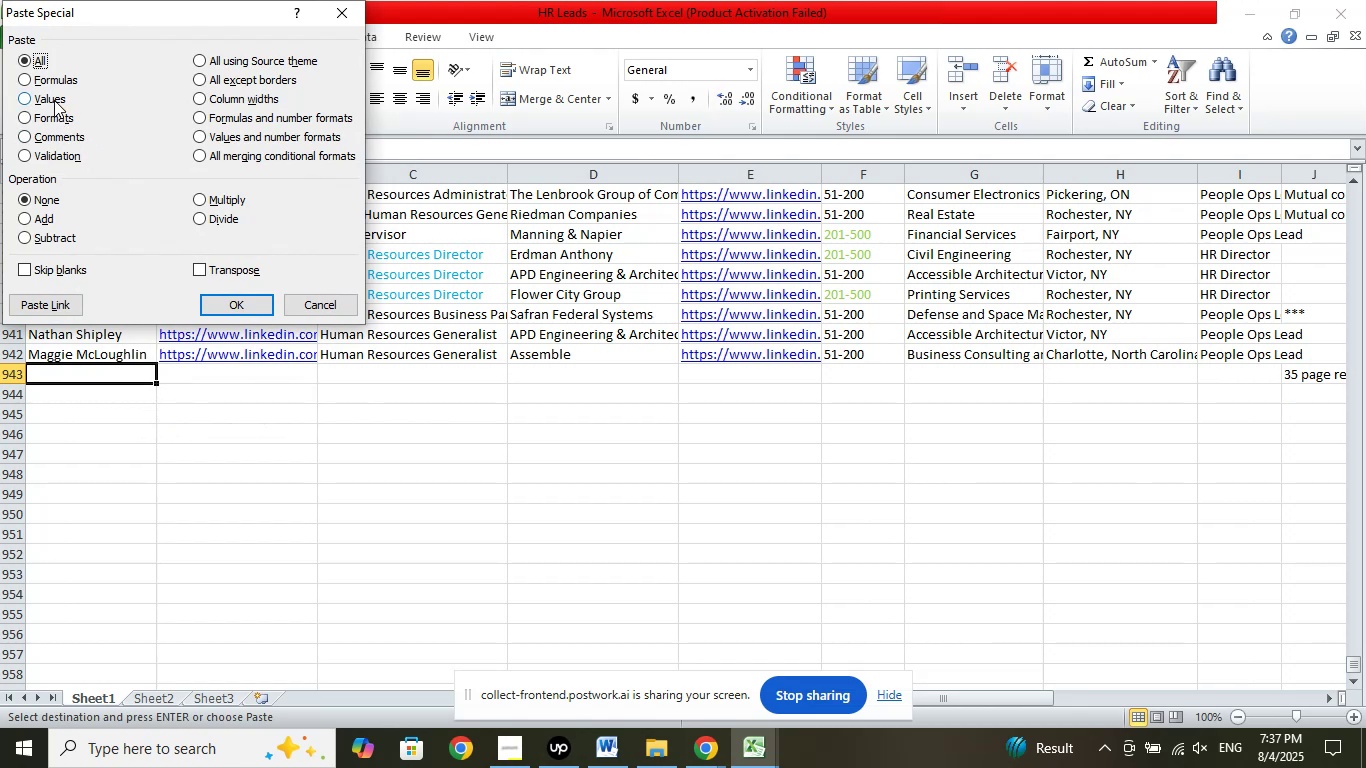 
left_click([54, 100])
 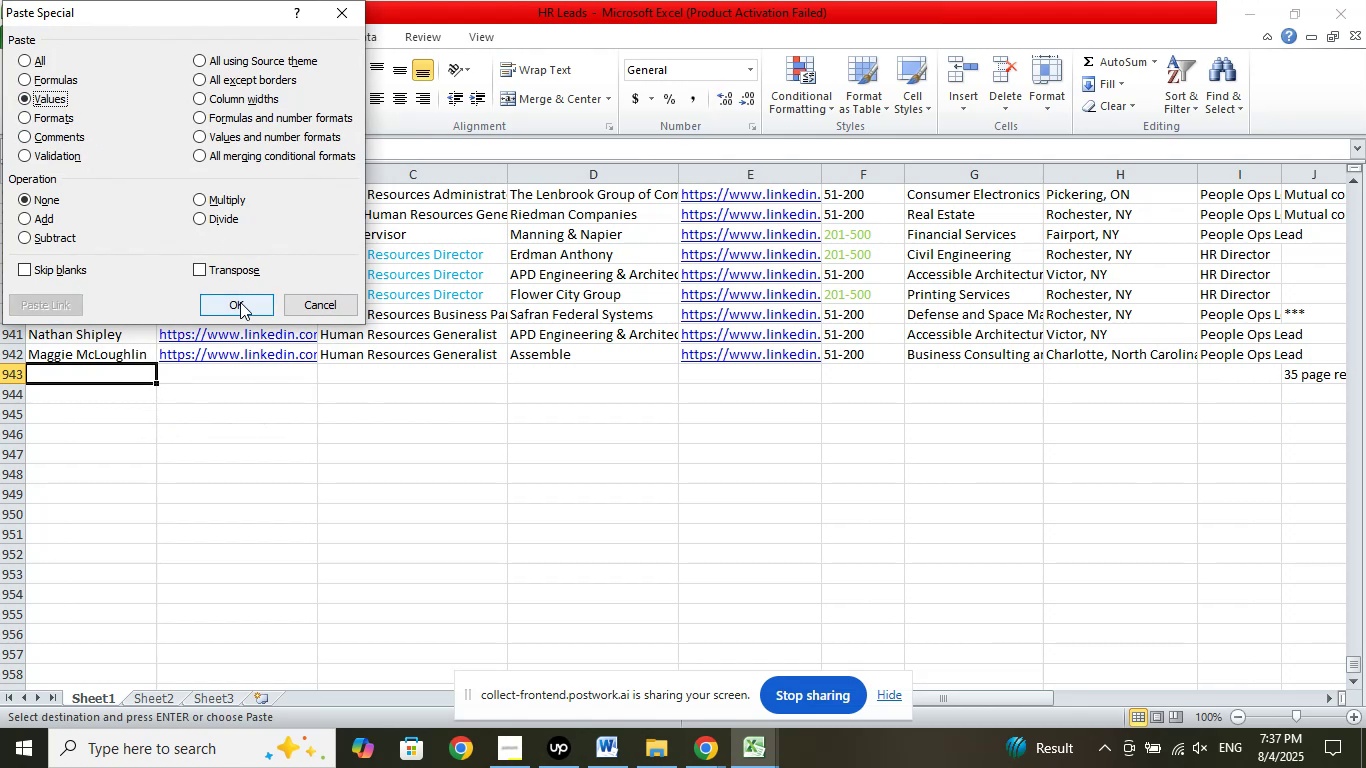 
left_click([240, 304])
 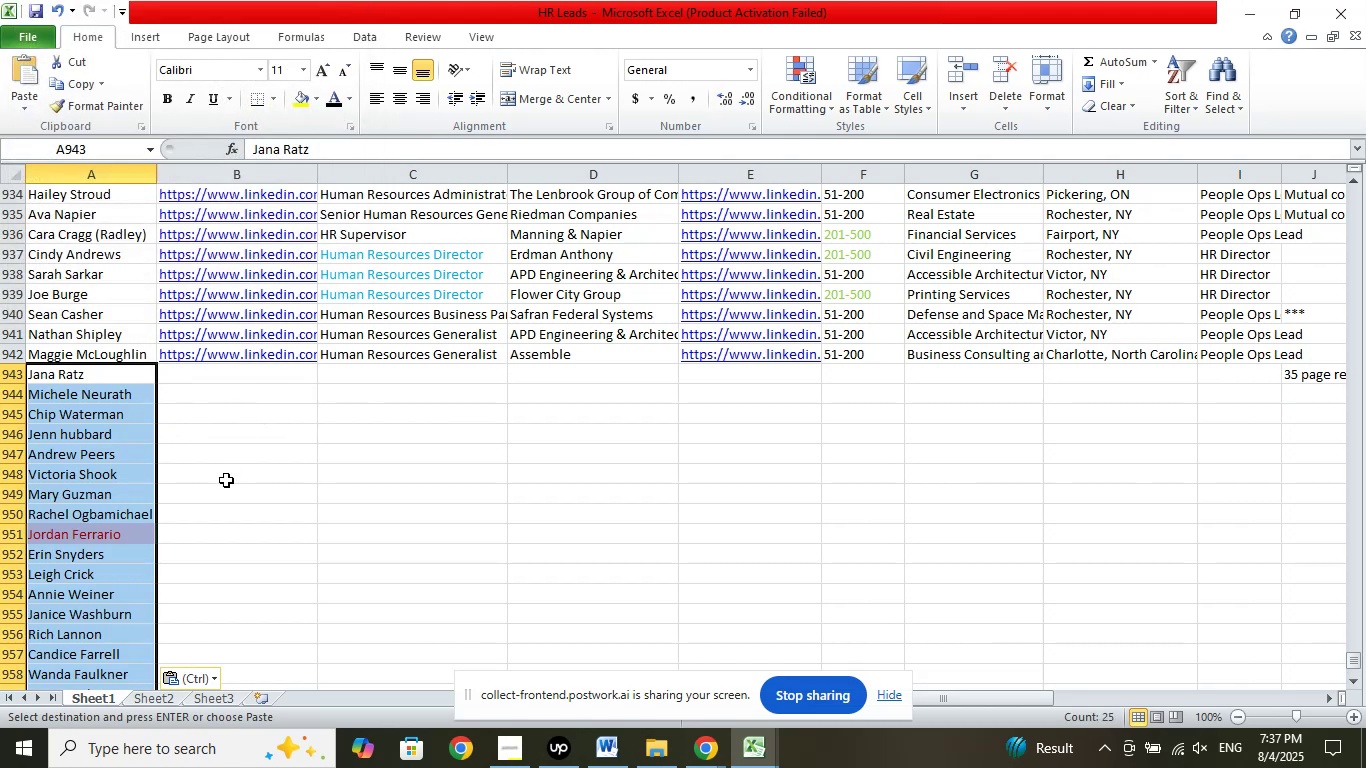 
scroll: coordinate [233, 459], scroll_direction: down, amount: 4.0
 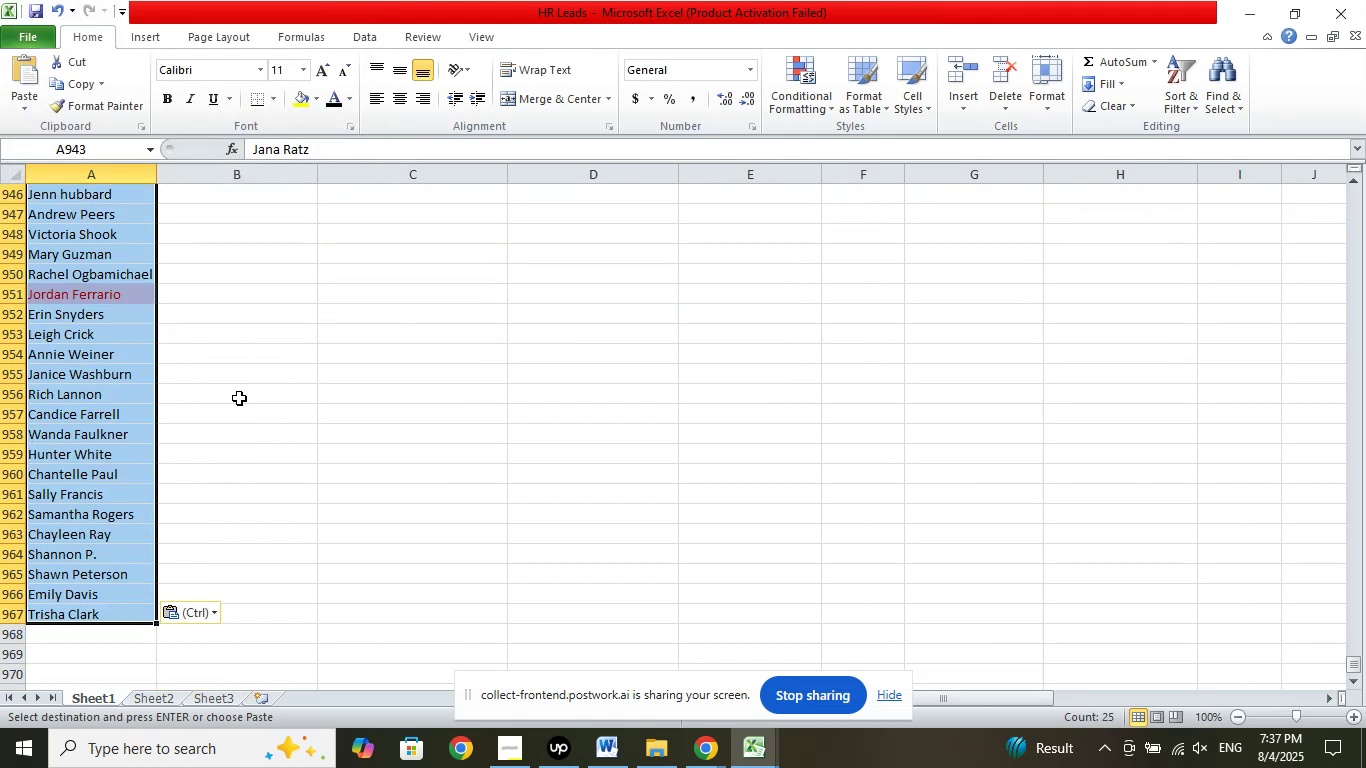 
left_click([239, 396])
 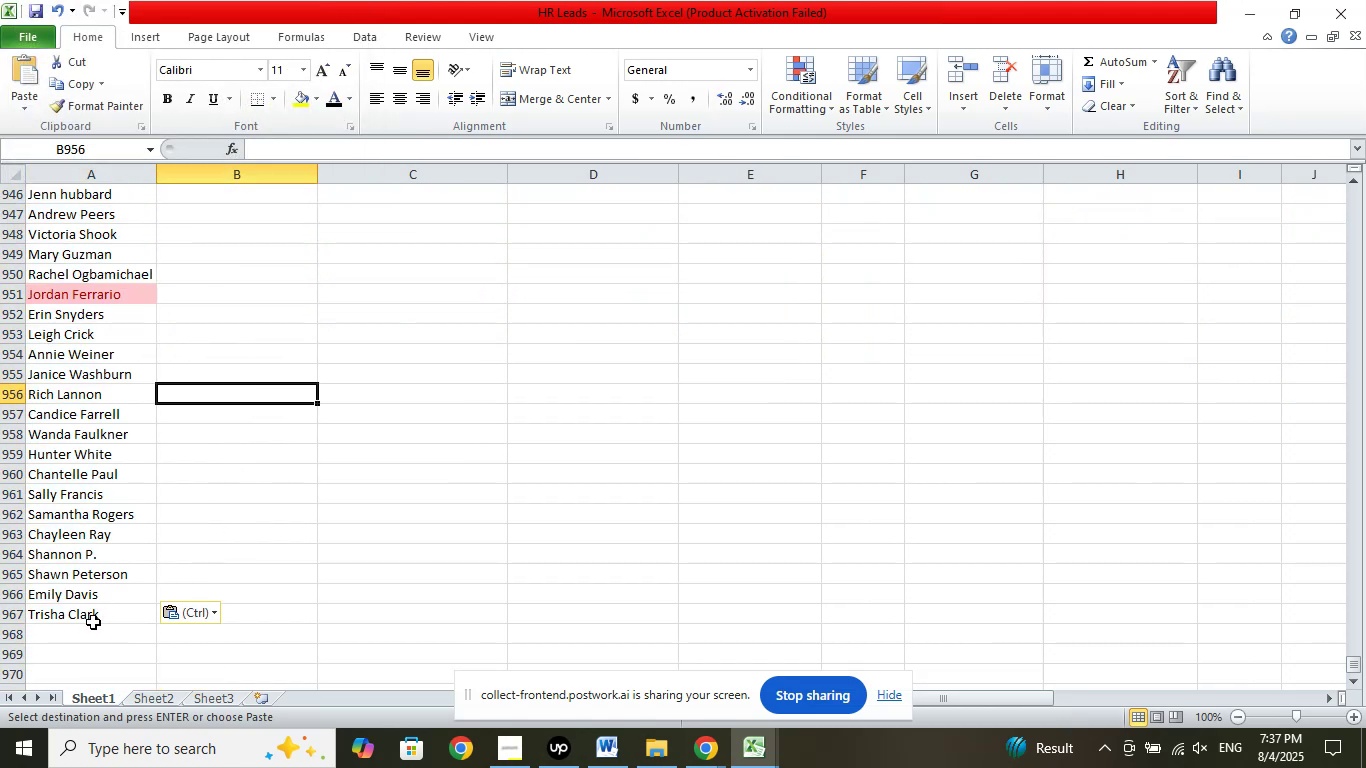 
left_click([93, 622])
 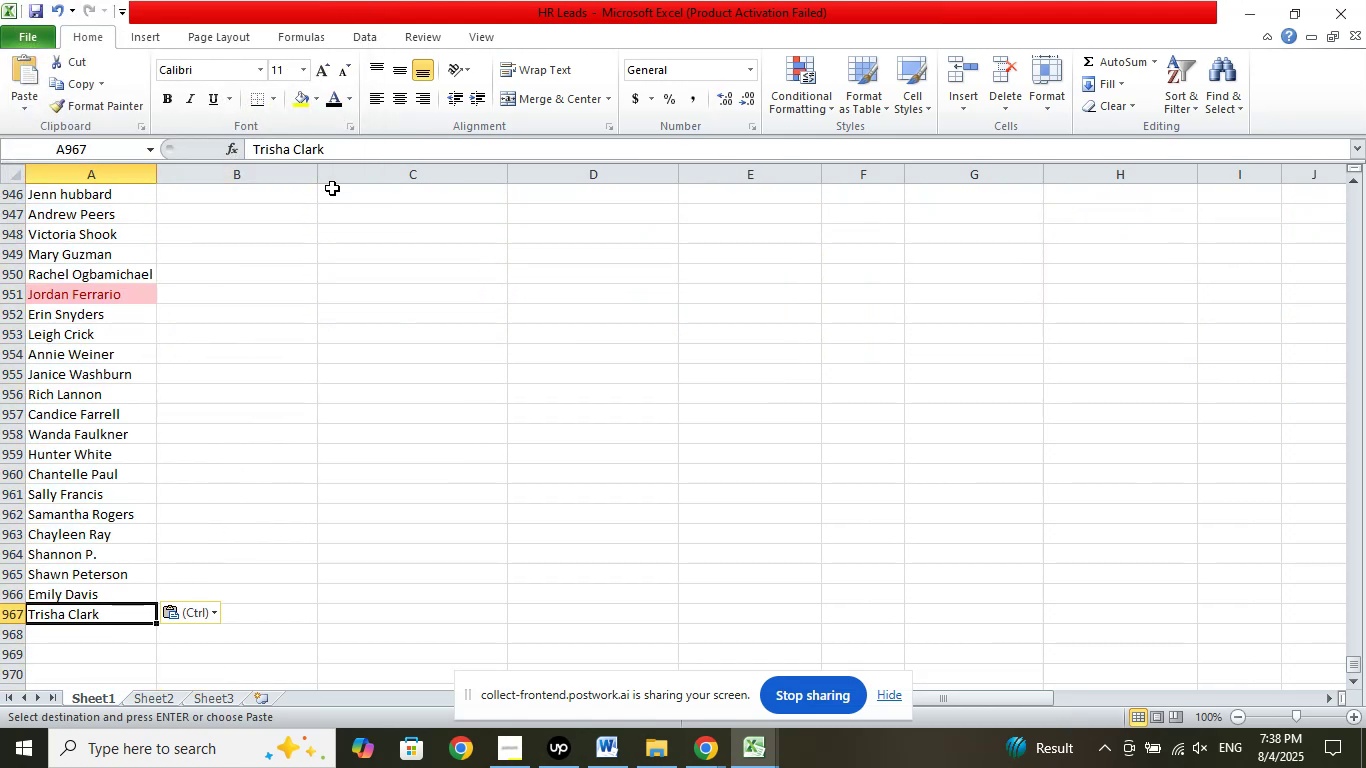 
left_click_drag(start_coordinate=[338, 142], to_coordinate=[180, 142])
 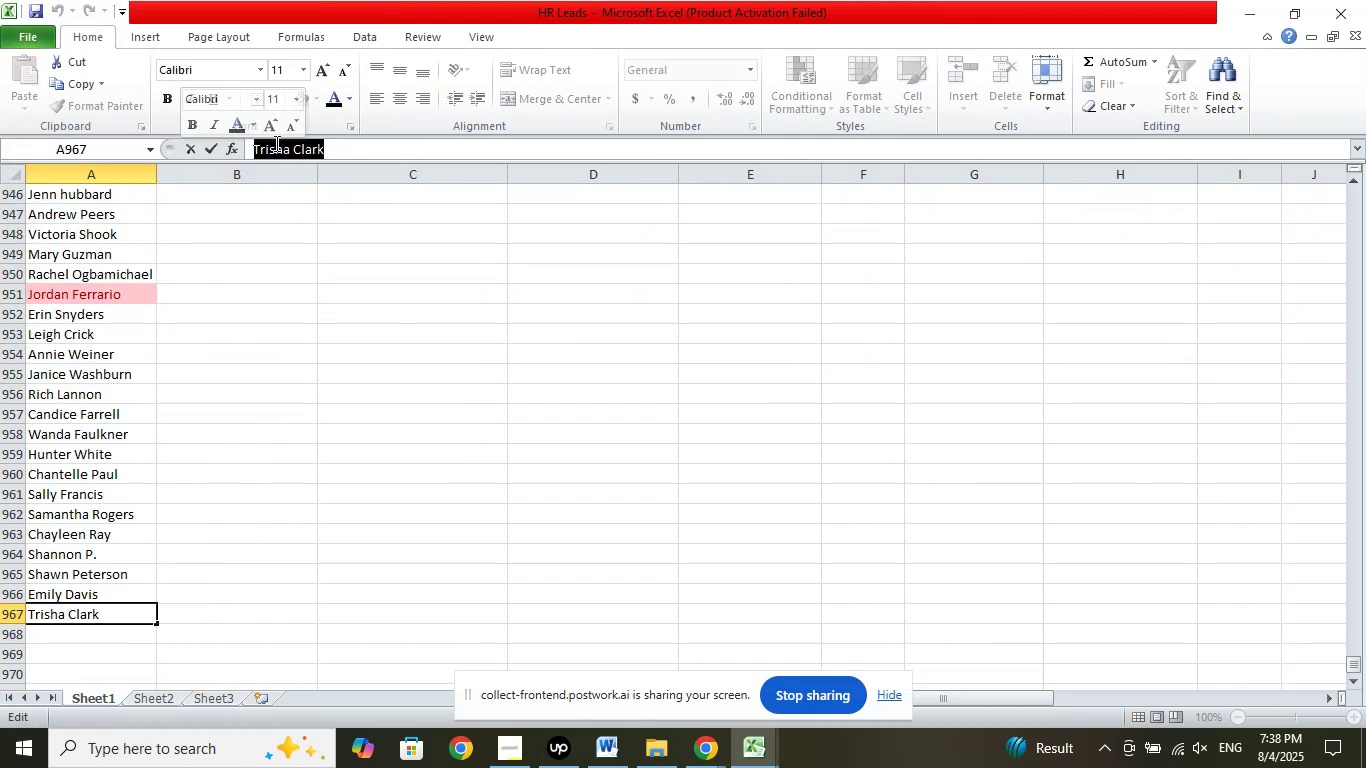 
right_click([275, 143])
 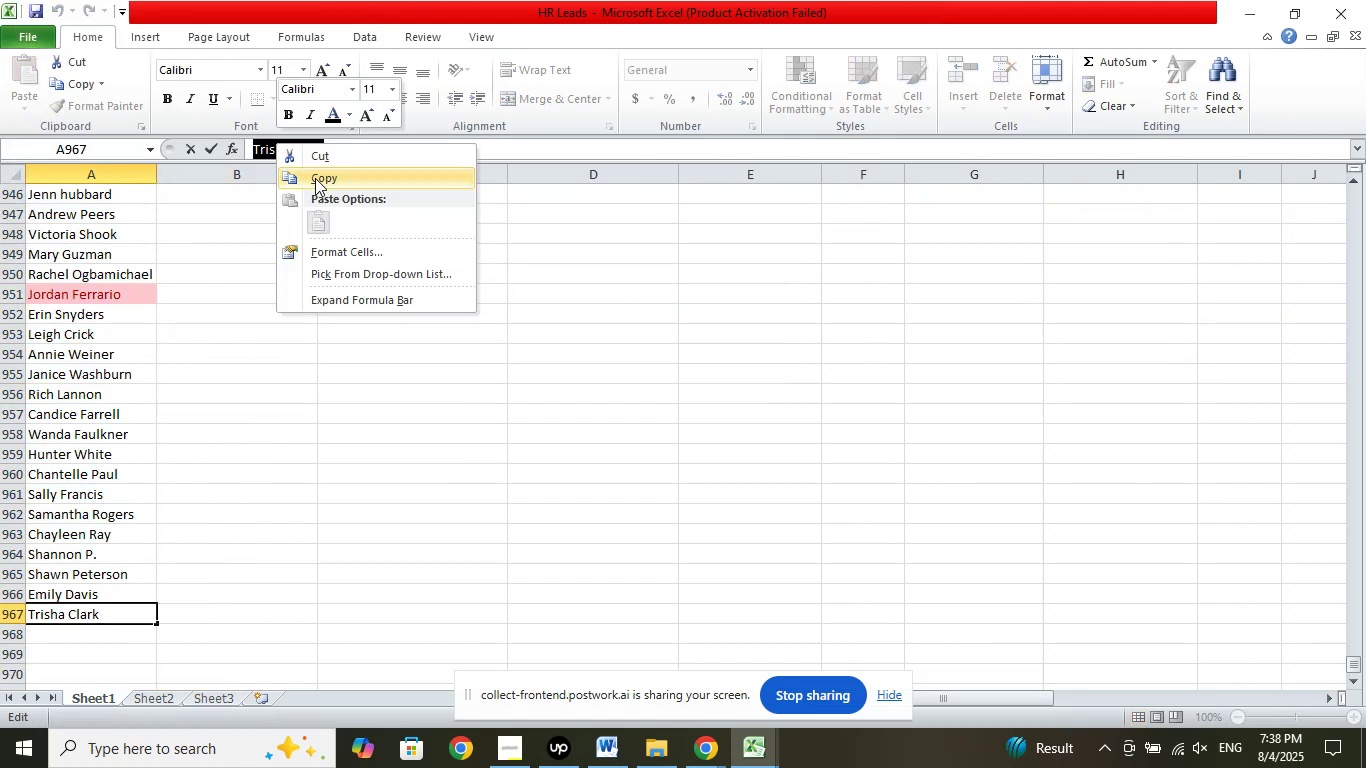 
left_click([315, 178])
 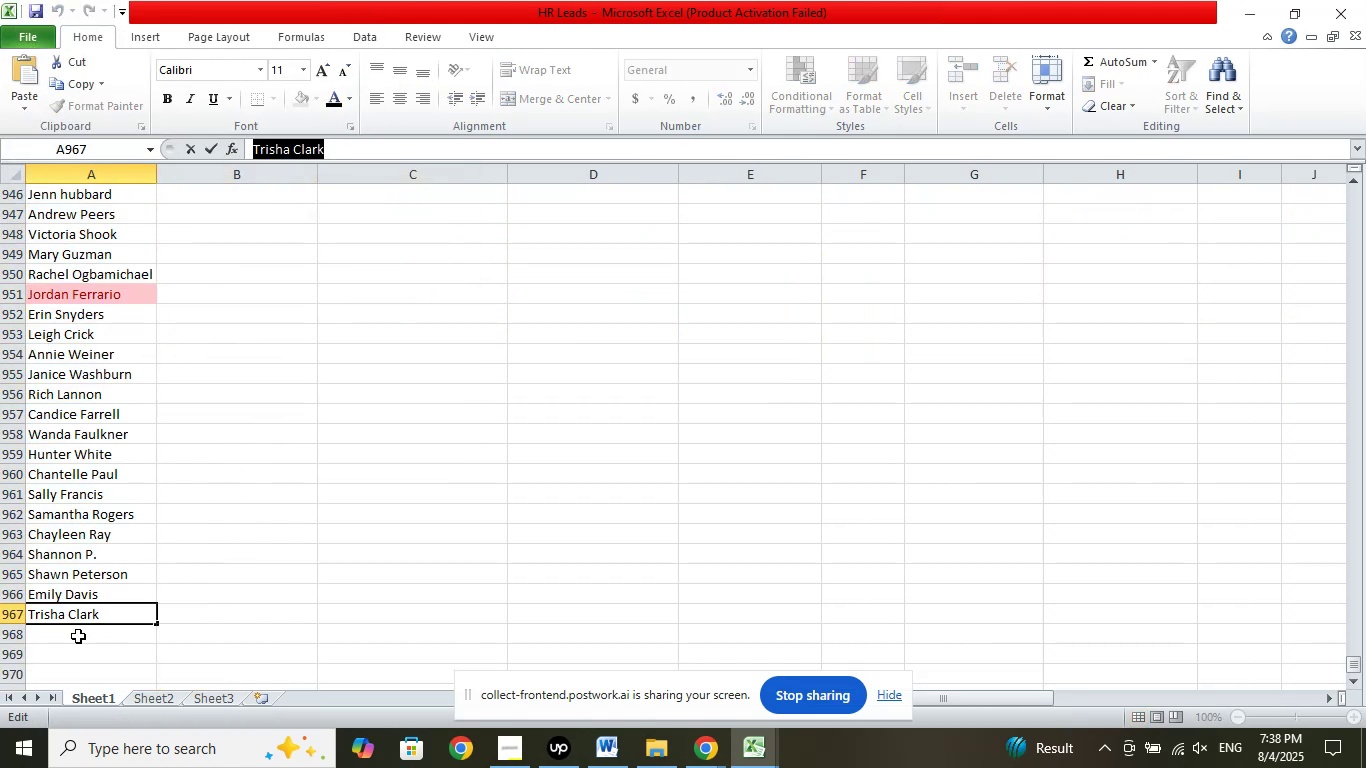 
left_click([78, 639])
 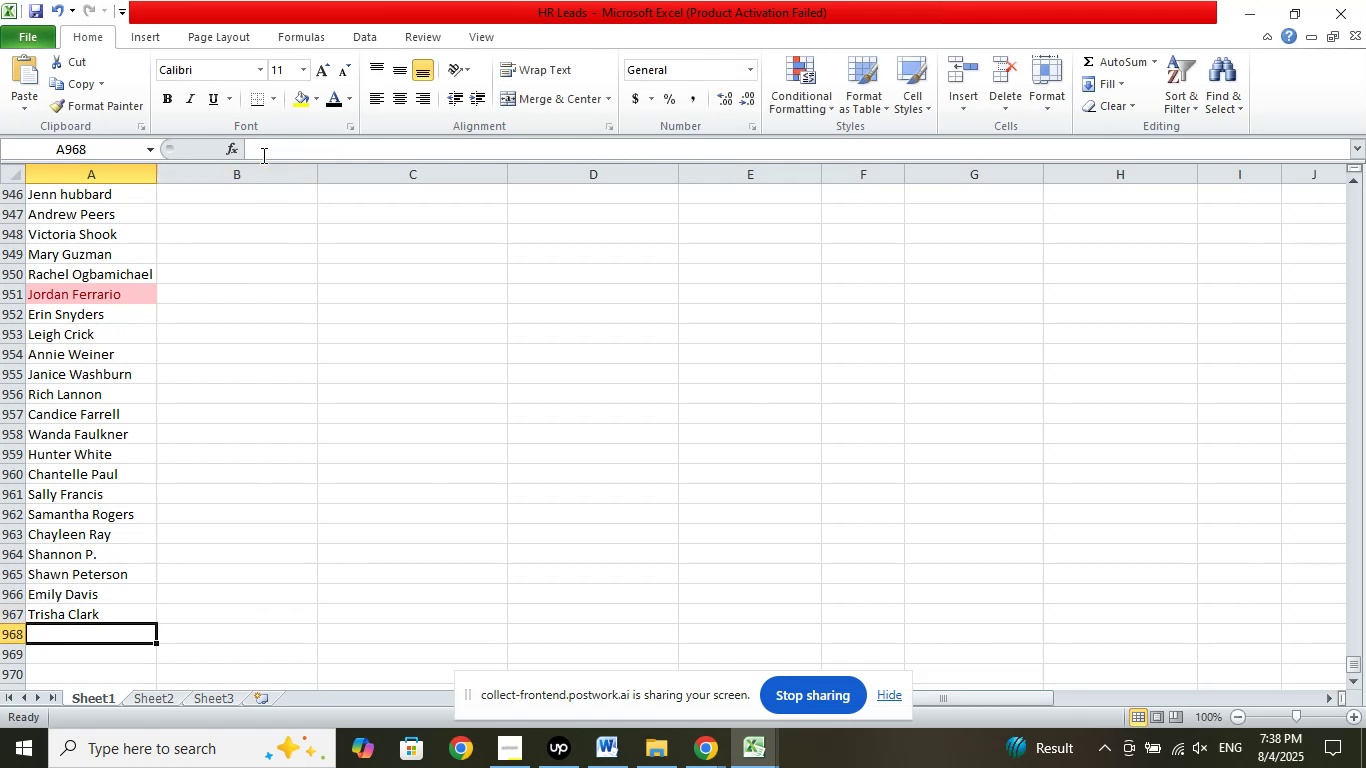 
left_click([262, 146])
 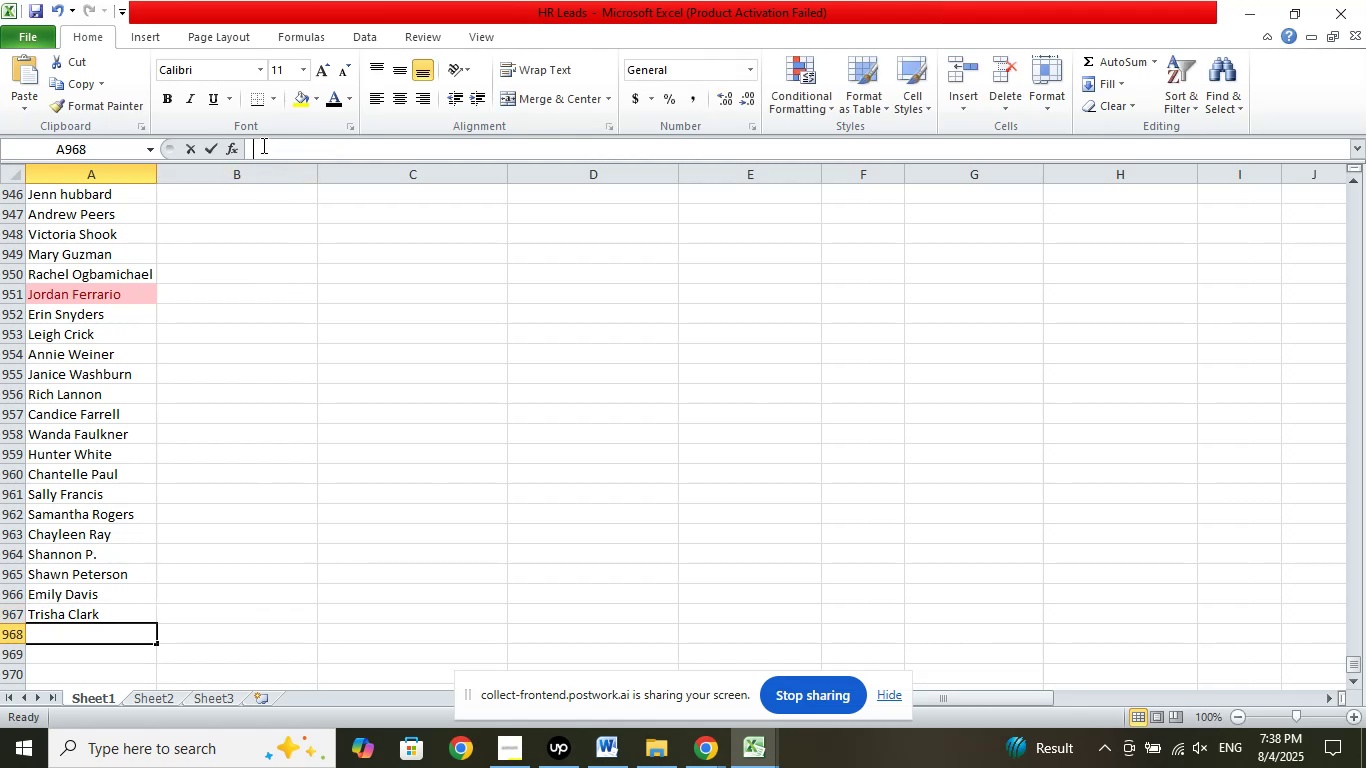 
right_click([262, 145])
 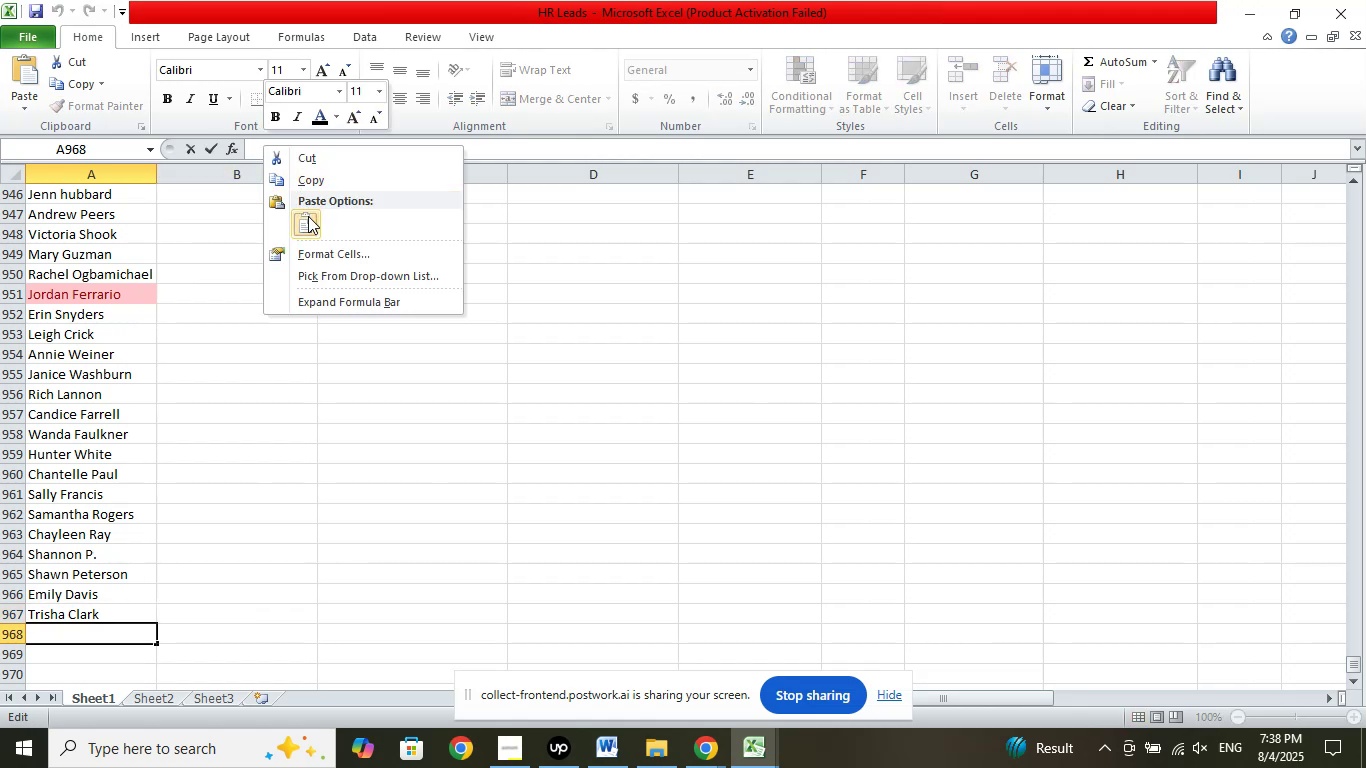 
left_click([307, 218])
 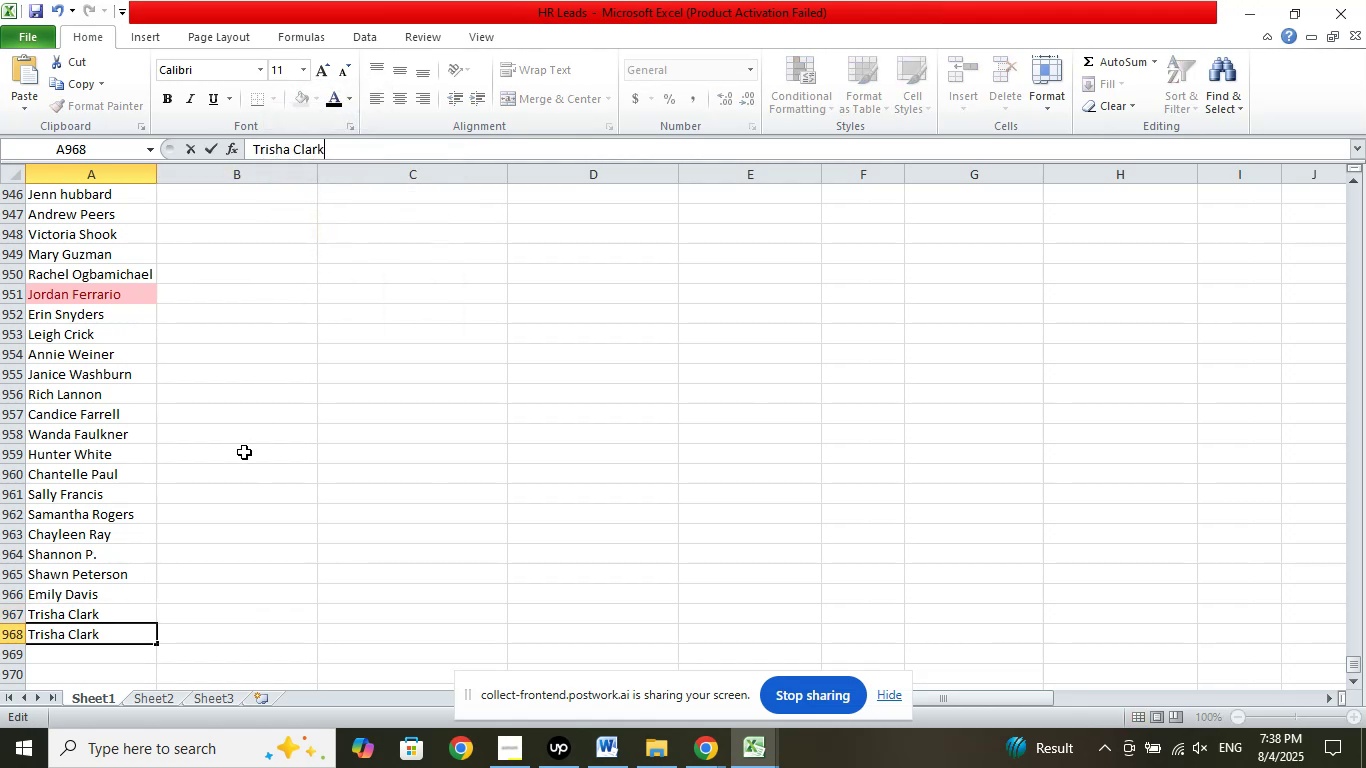 
left_click([244, 452])
 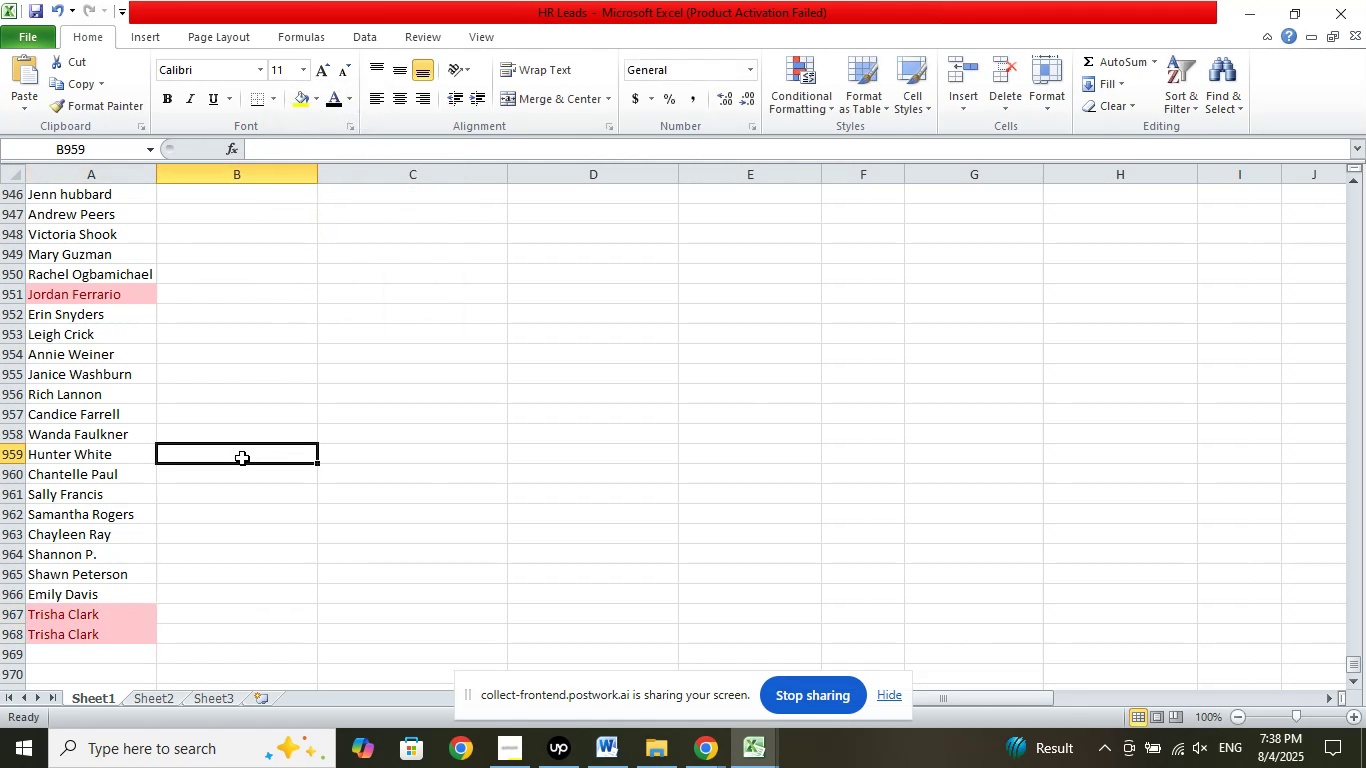 
key(Control+Z)
 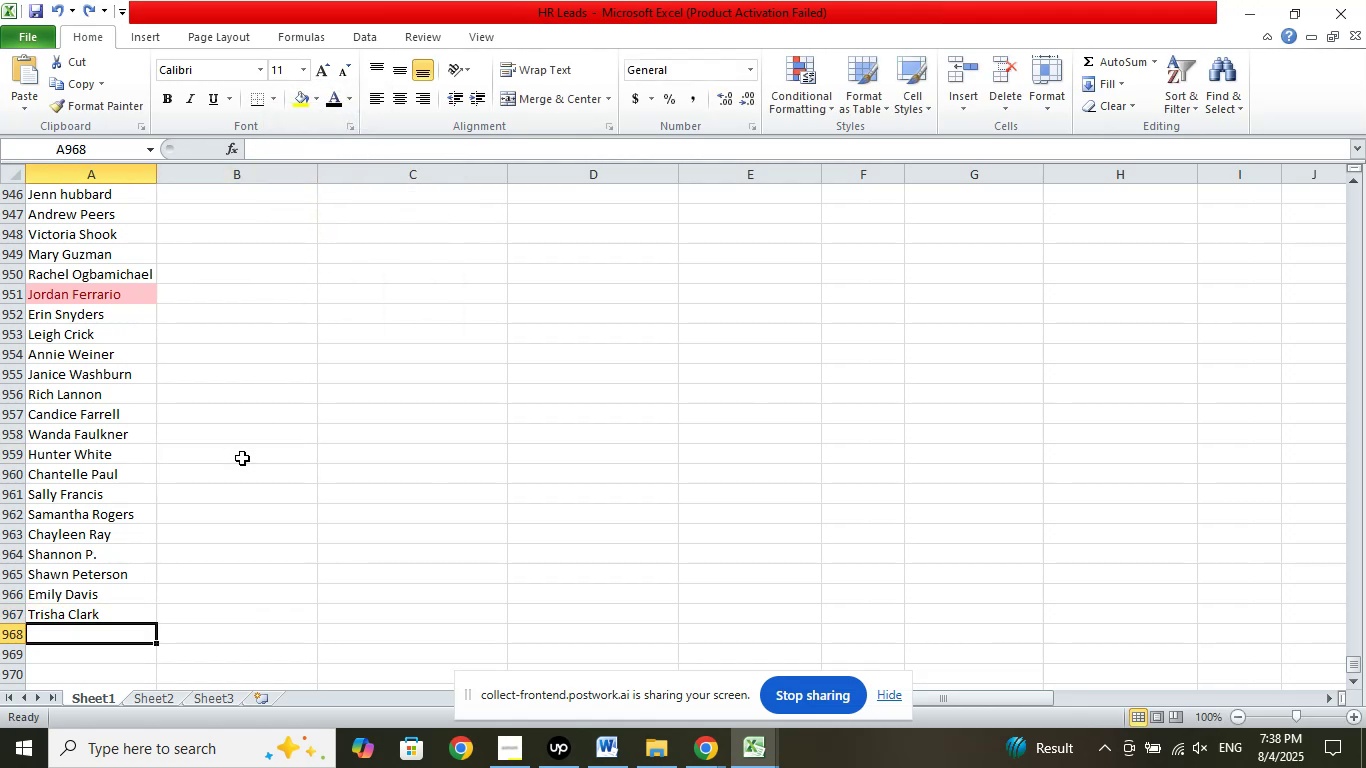 
scroll: coordinate [242, 458], scroll_direction: up, amount: 4.0
 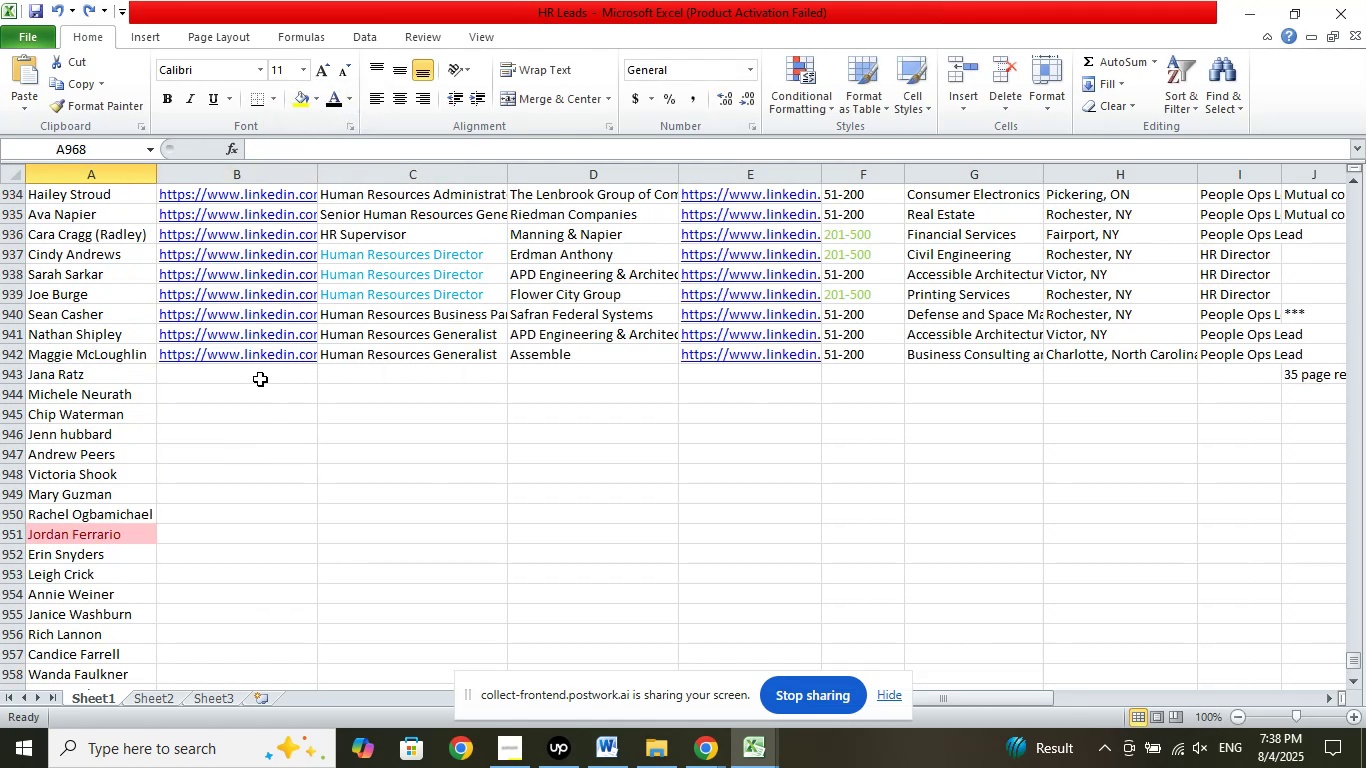 
left_click([260, 379])
 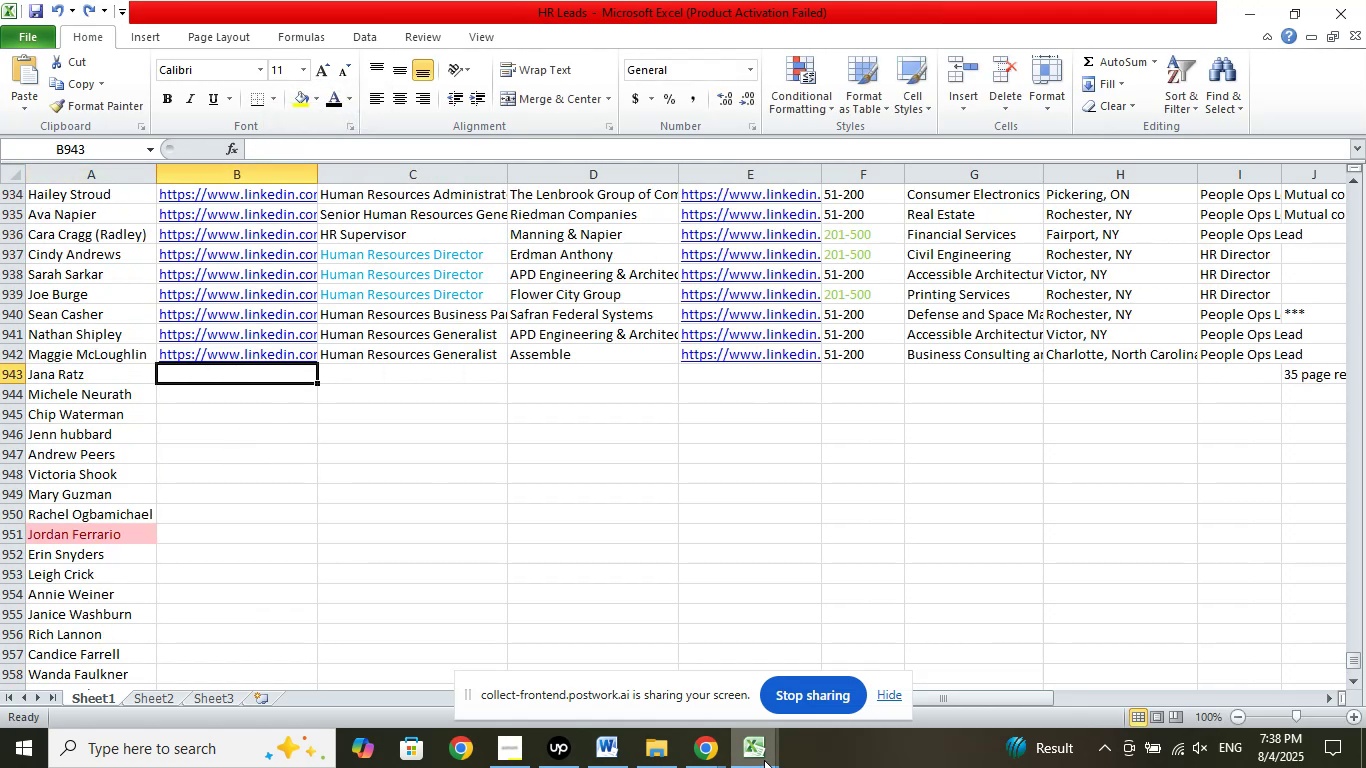 
left_click([764, 759])
 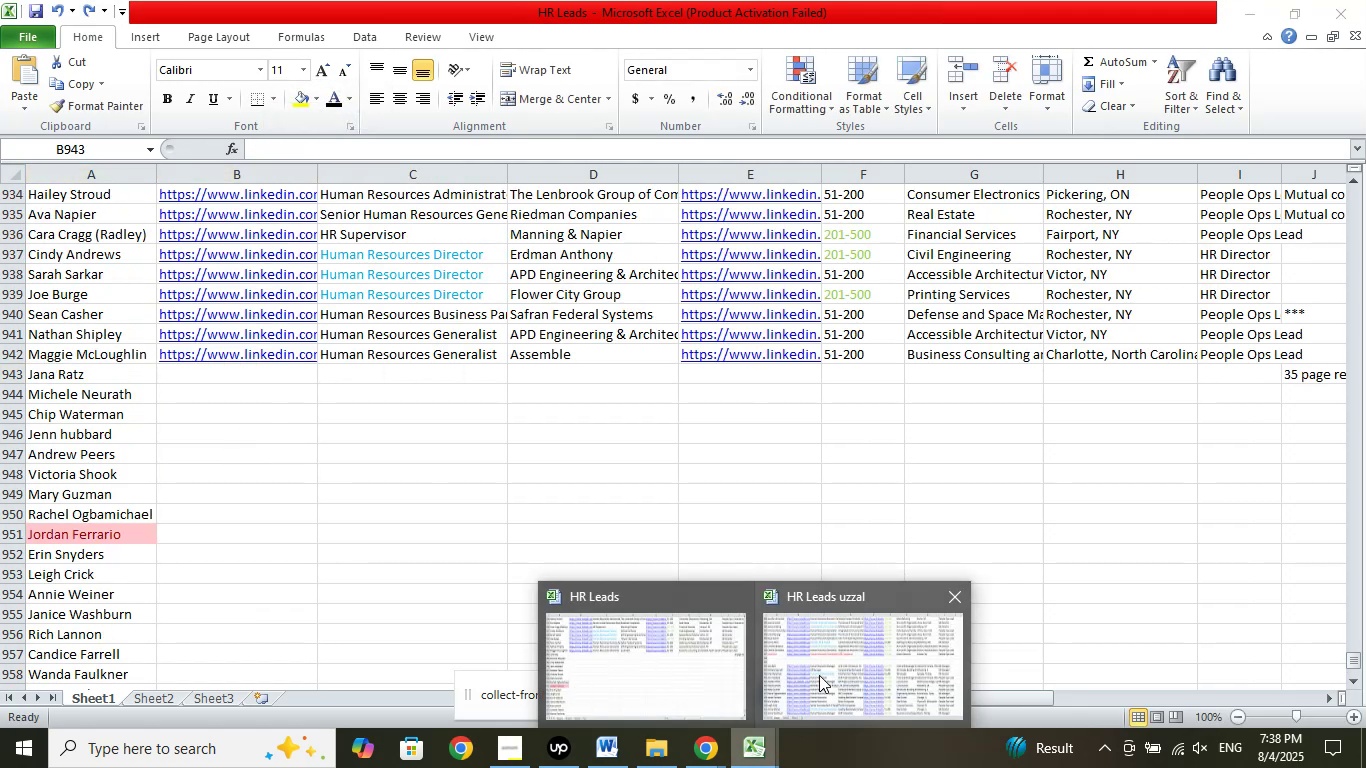 
left_click([820, 673])
 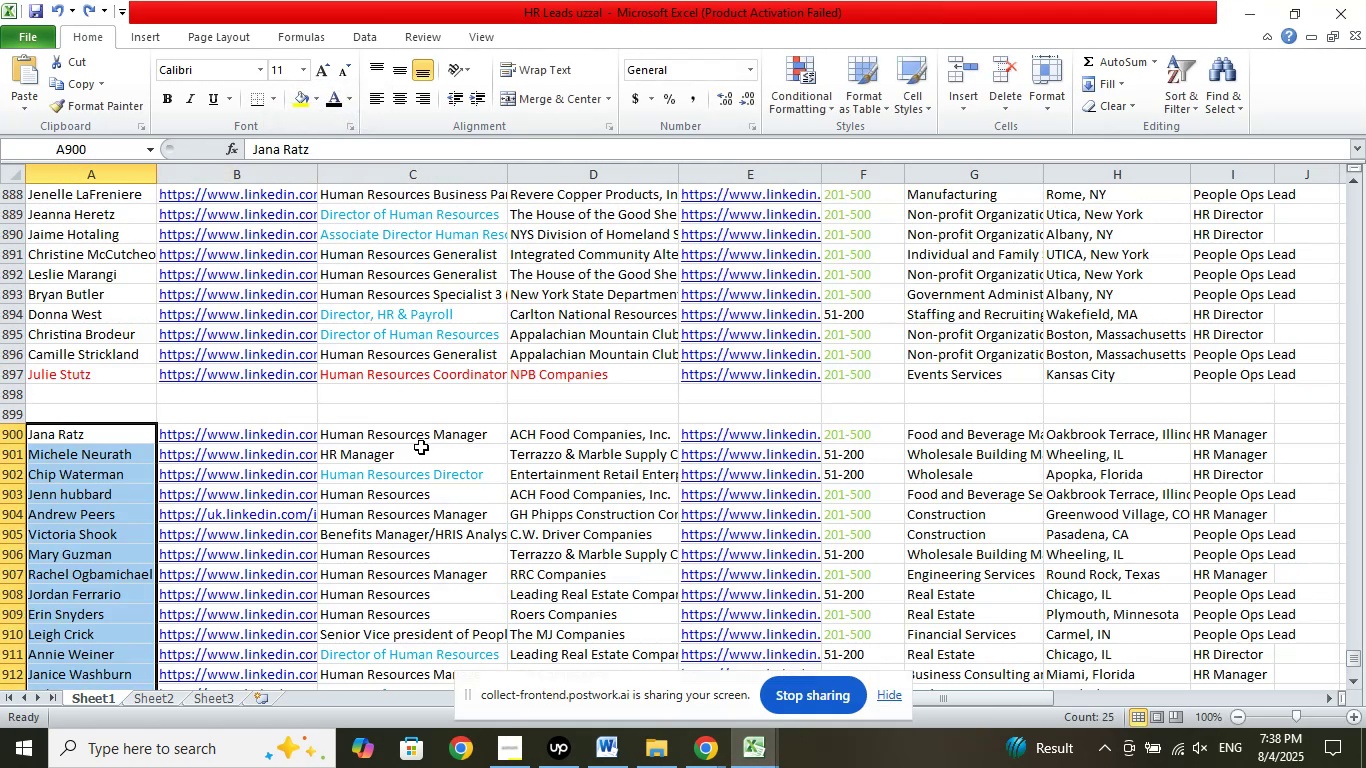 
scroll: coordinate [407, 408], scroll_direction: down, amount: 2.0
 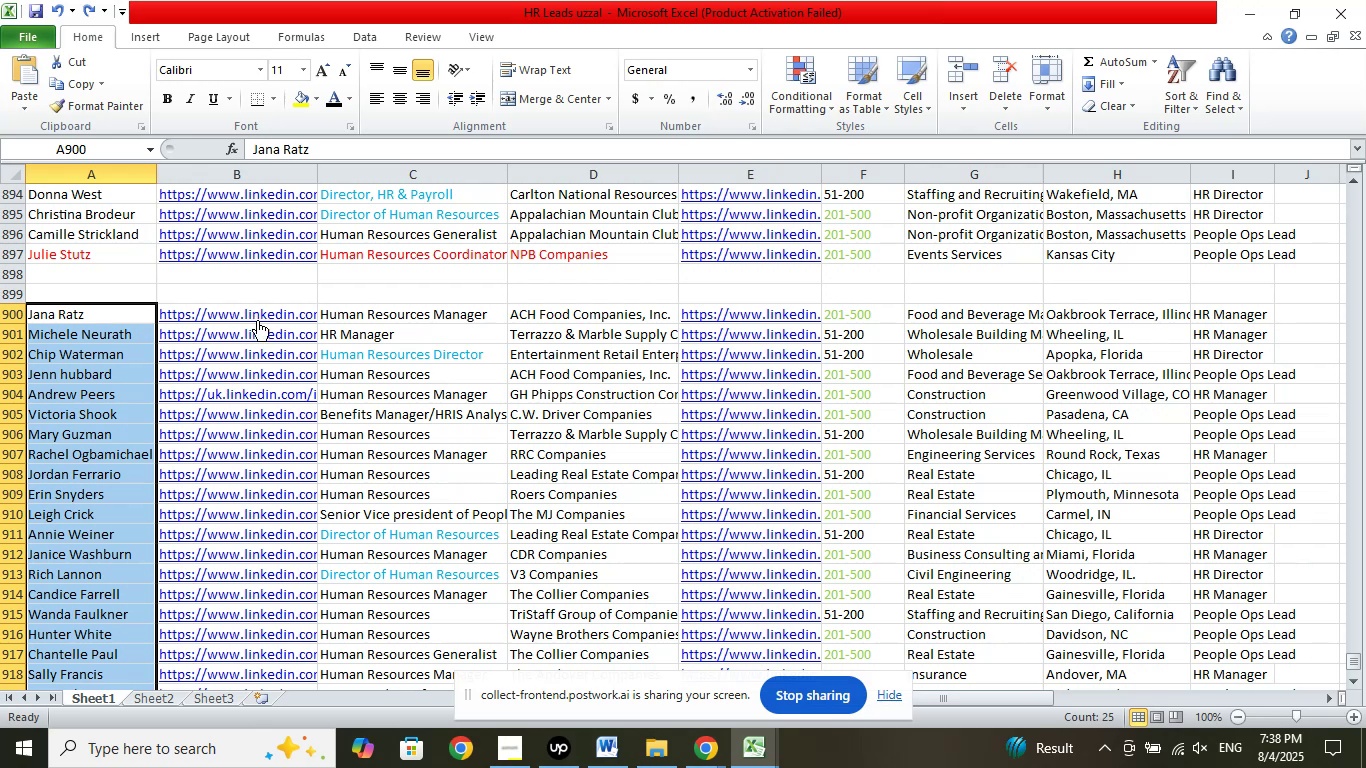 
left_click_drag(start_coordinate=[259, 315], to_coordinate=[230, 614])
 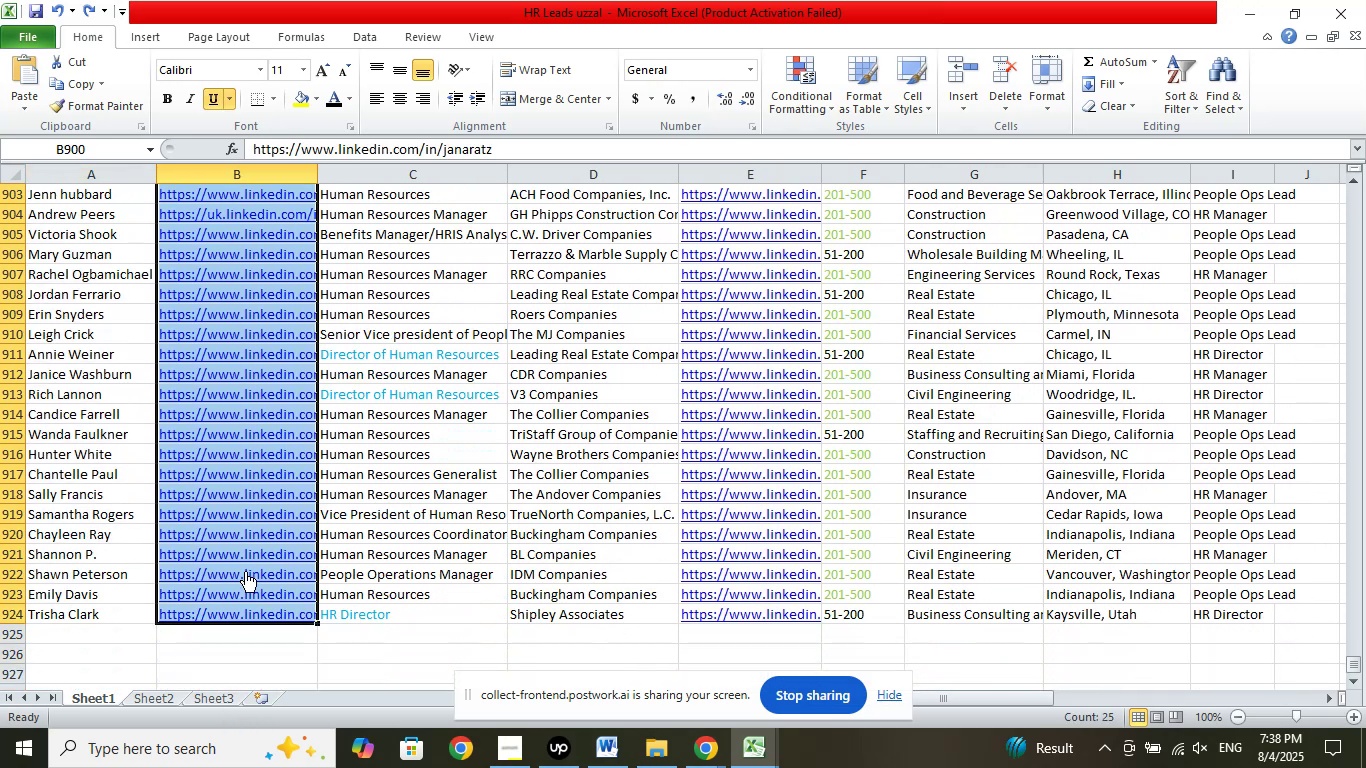 
right_click([245, 571])
 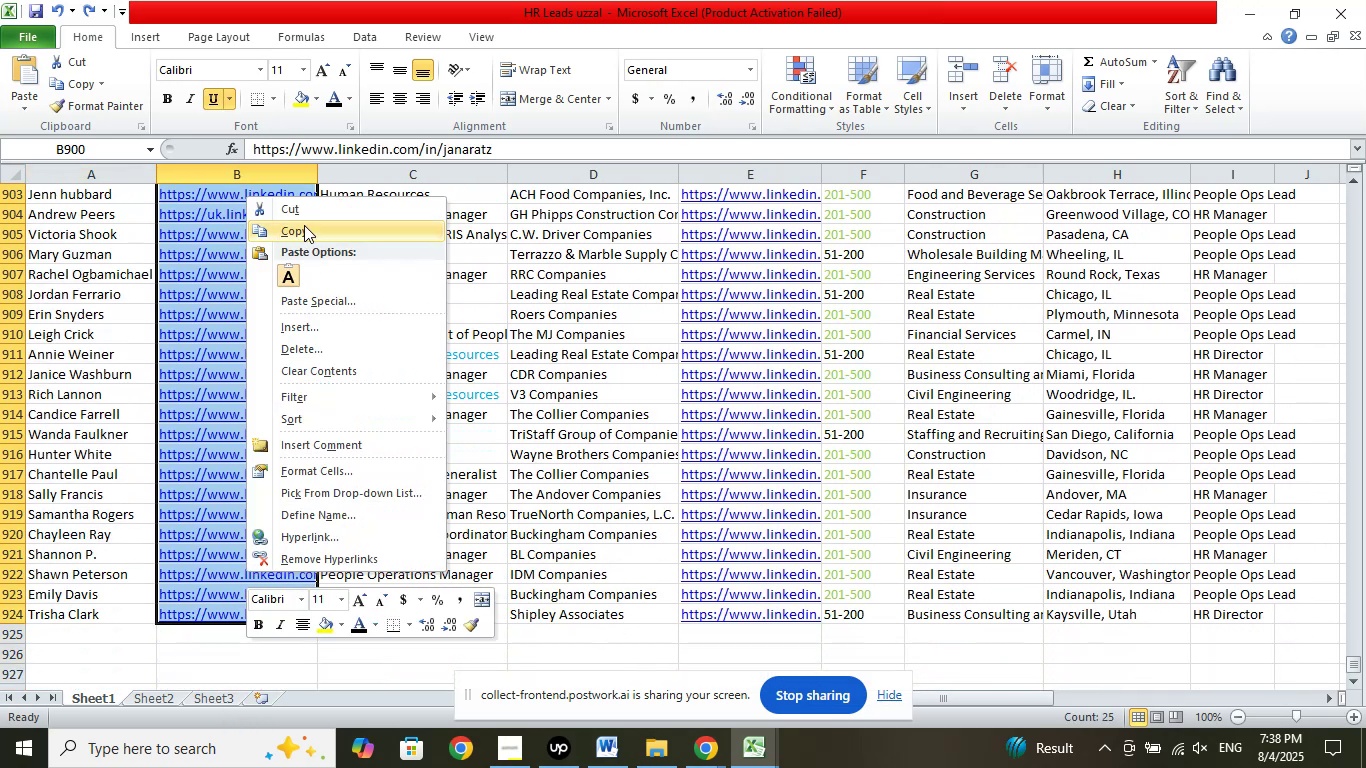 
left_click([304, 225])
 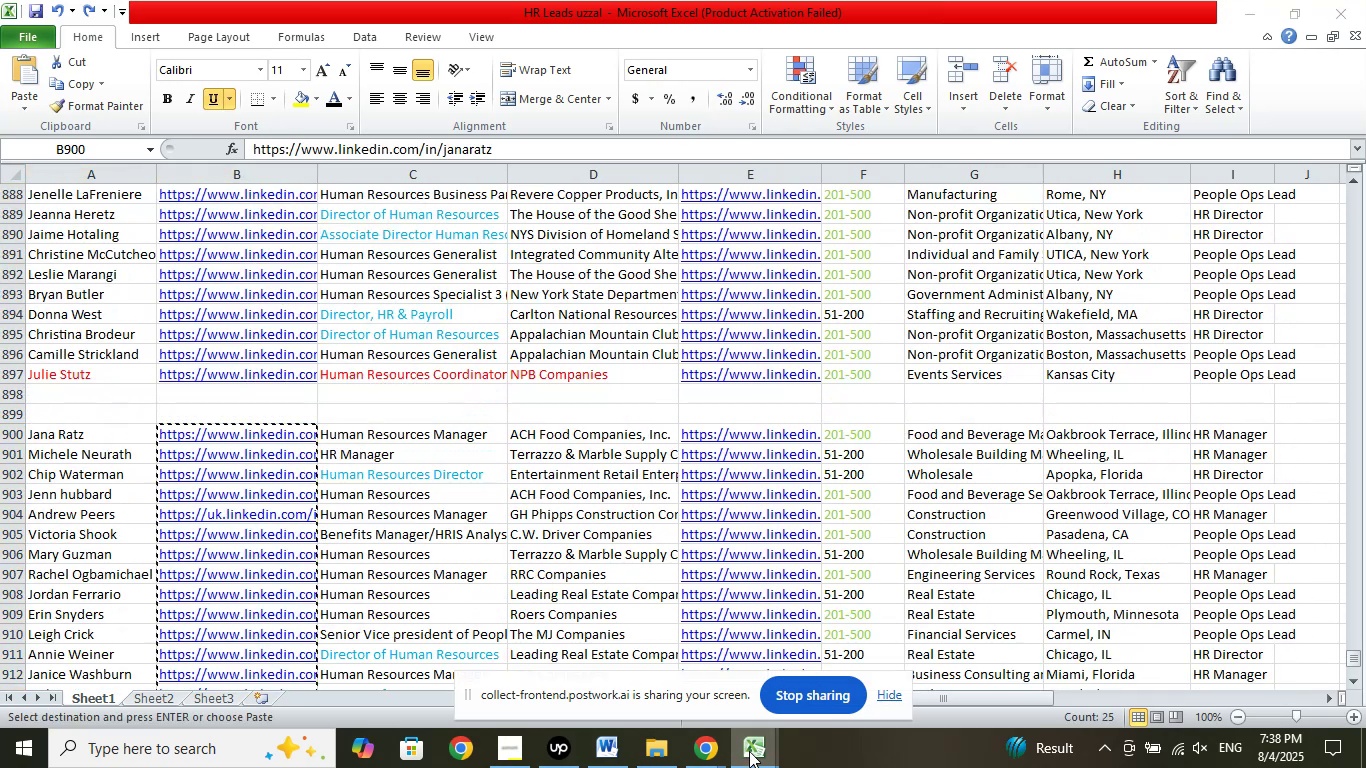 
double_click([638, 659])
 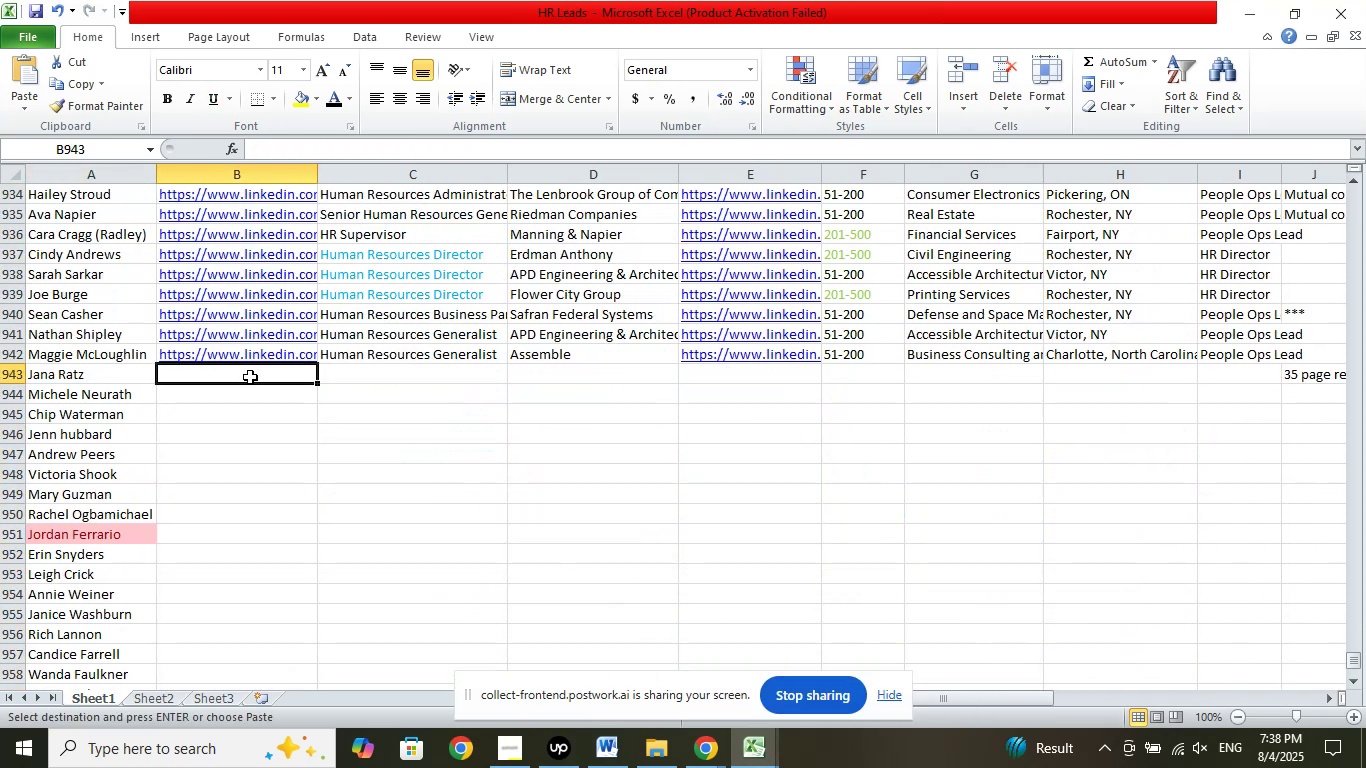 
right_click([250, 376])
 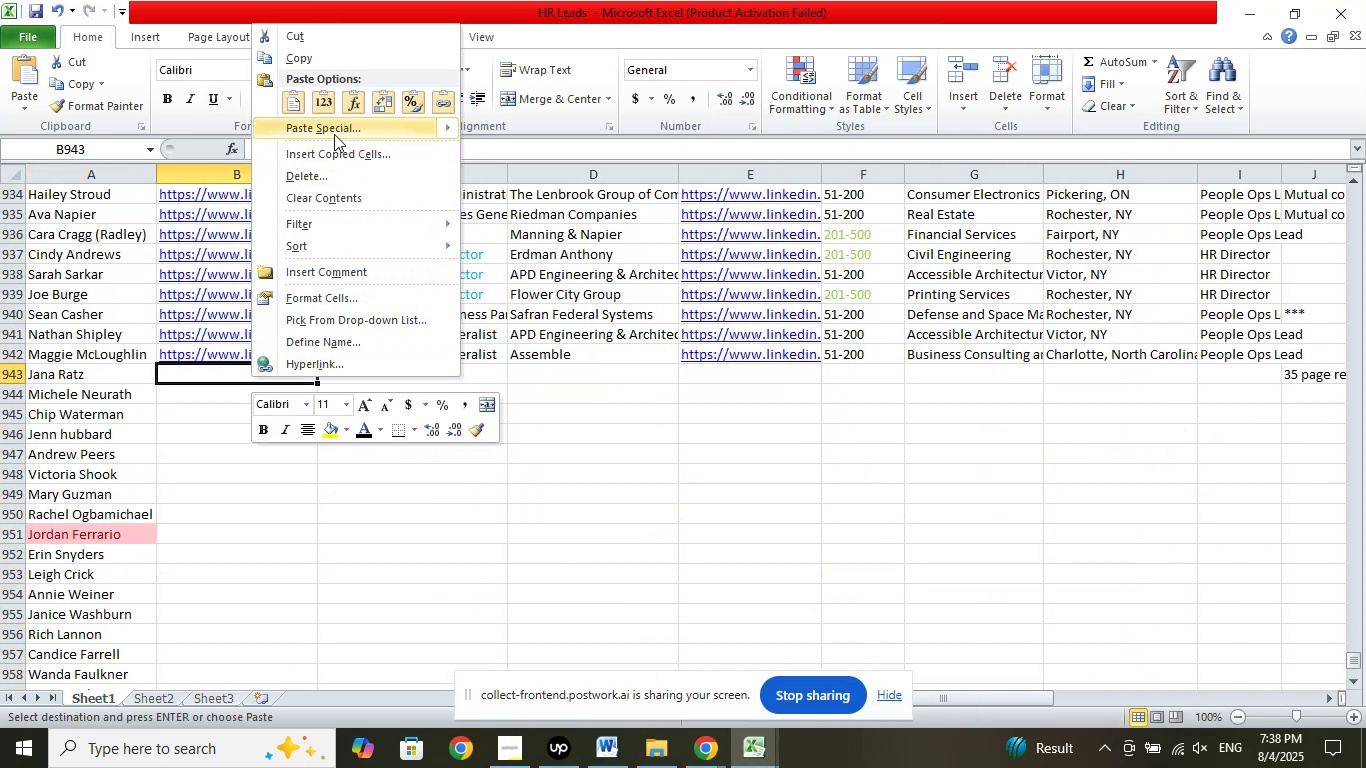 
left_click([332, 132])
 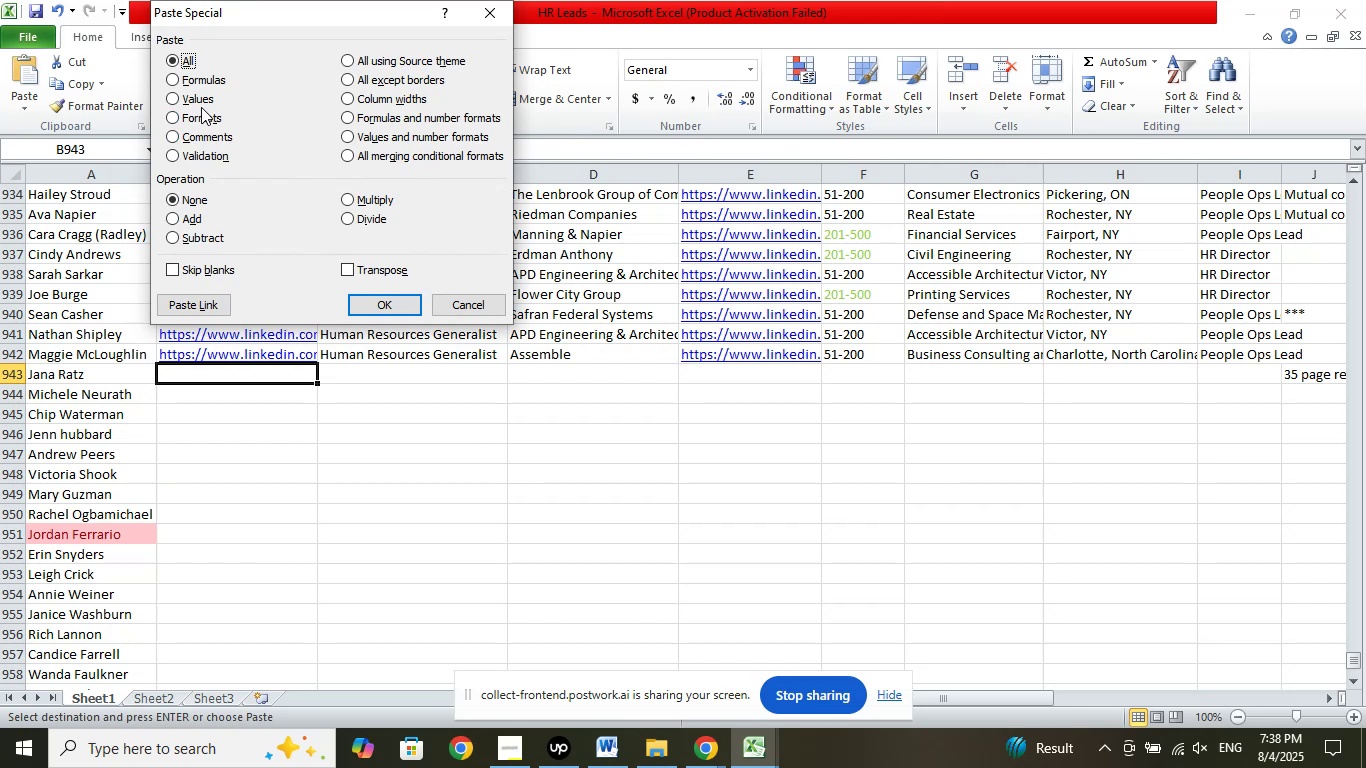 
left_click([201, 105])
 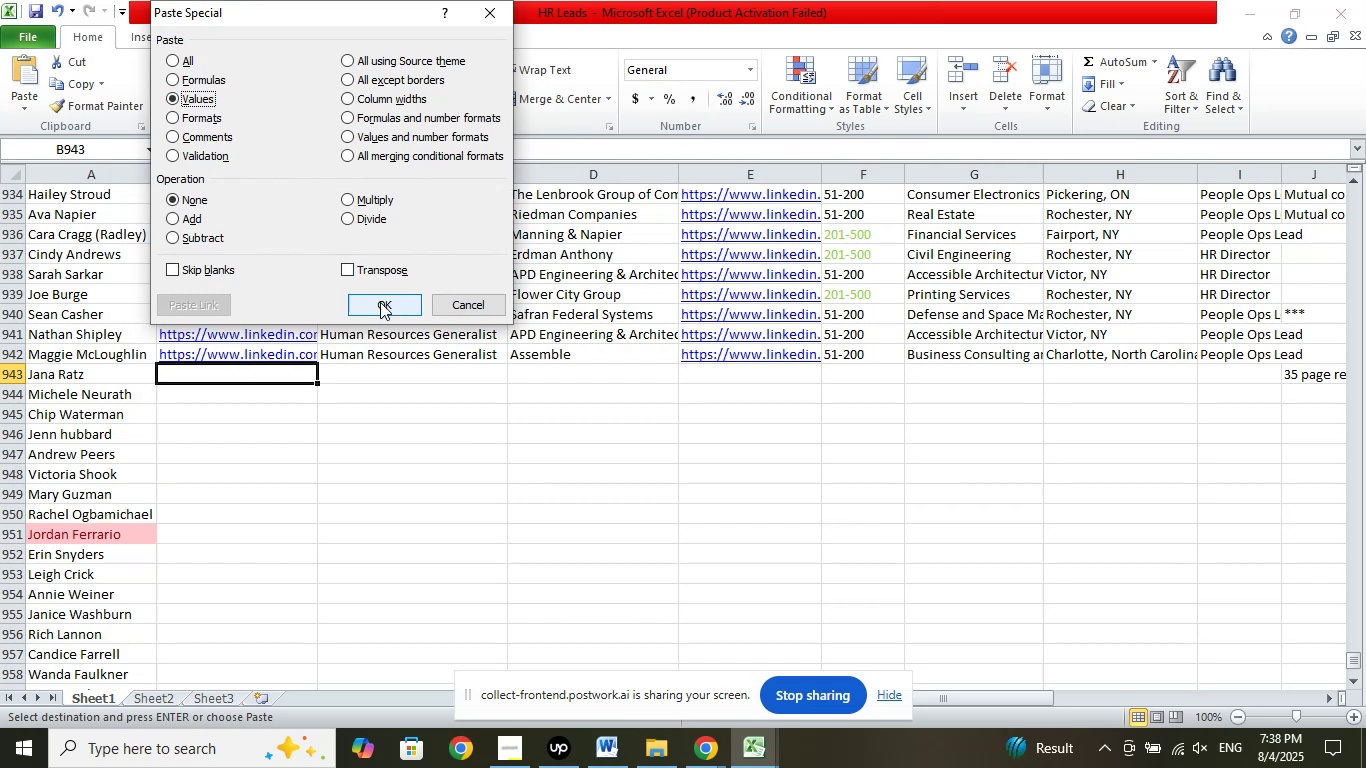 
left_click([383, 310])
 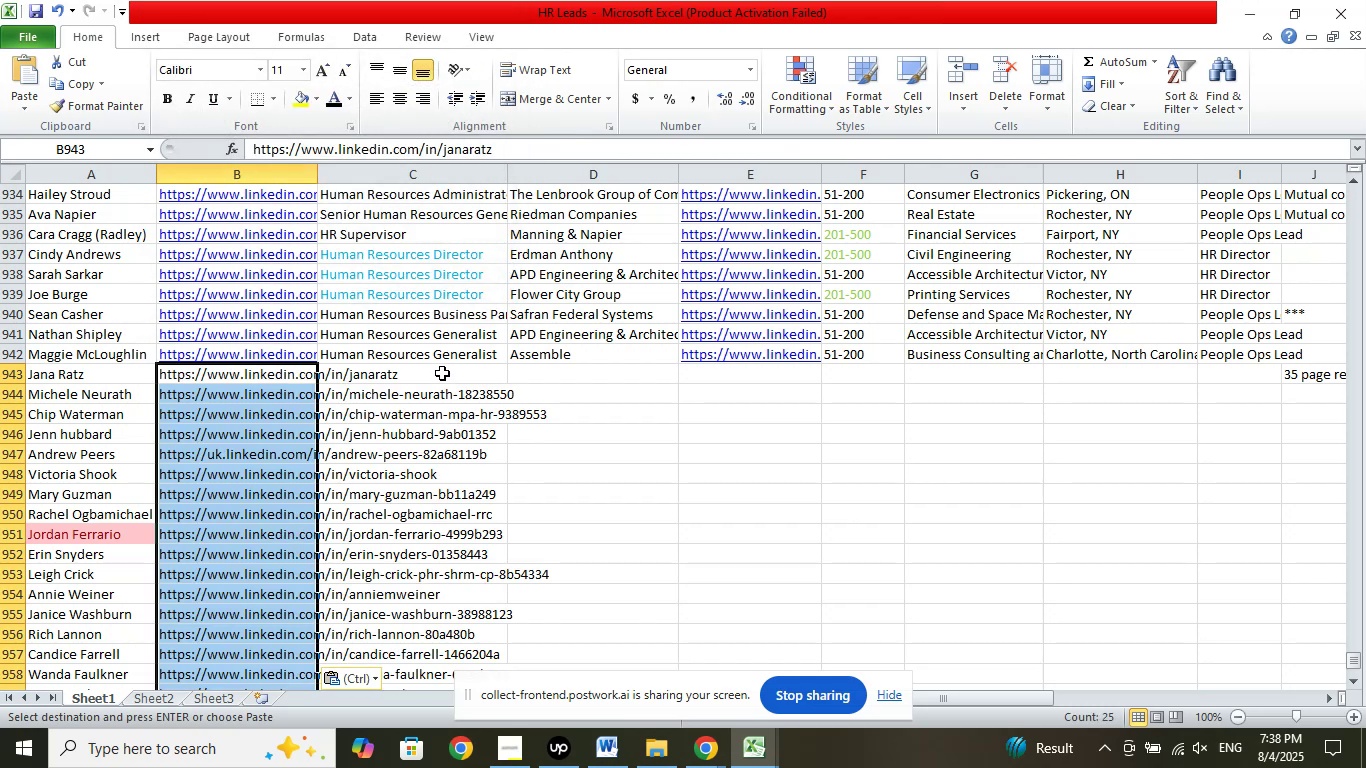 
left_click([441, 371])
 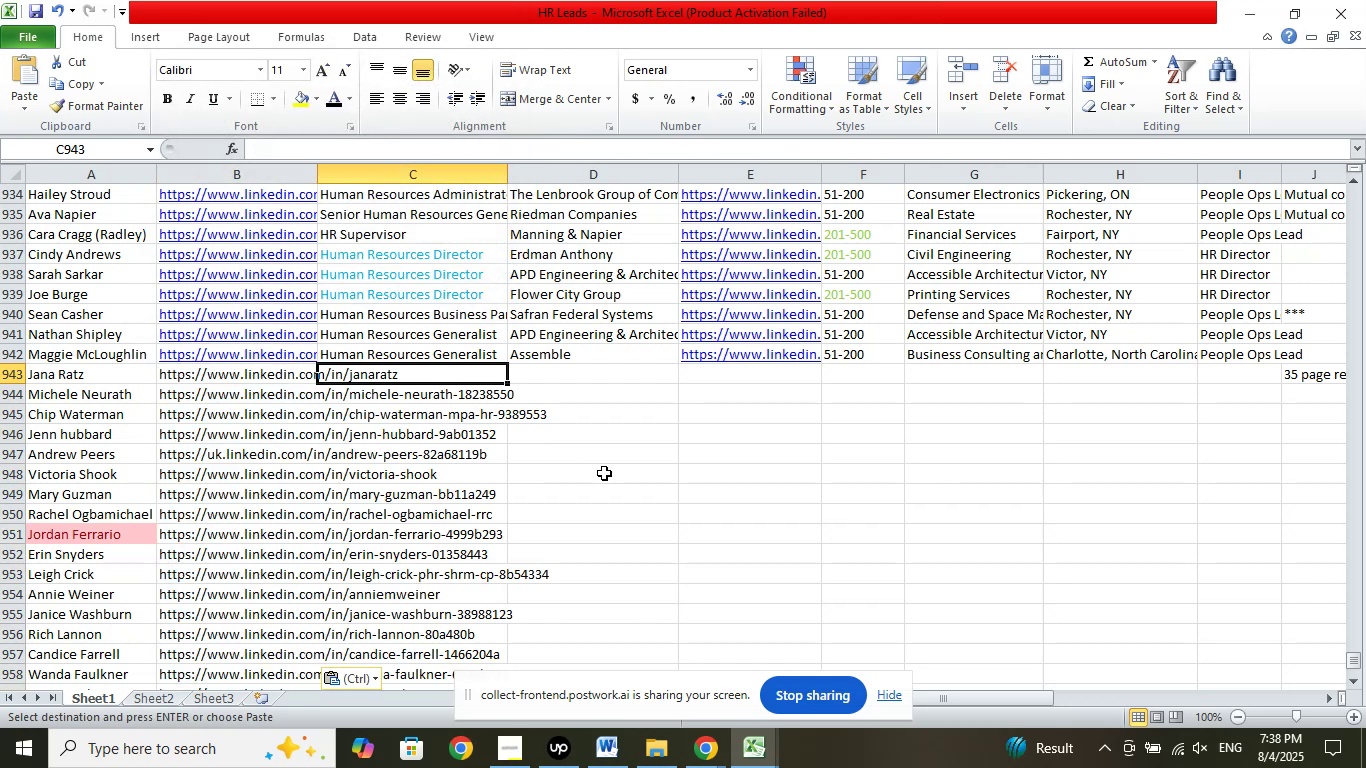 
scroll: coordinate [670, 442], scroll_direction: down, amount: 3.0
 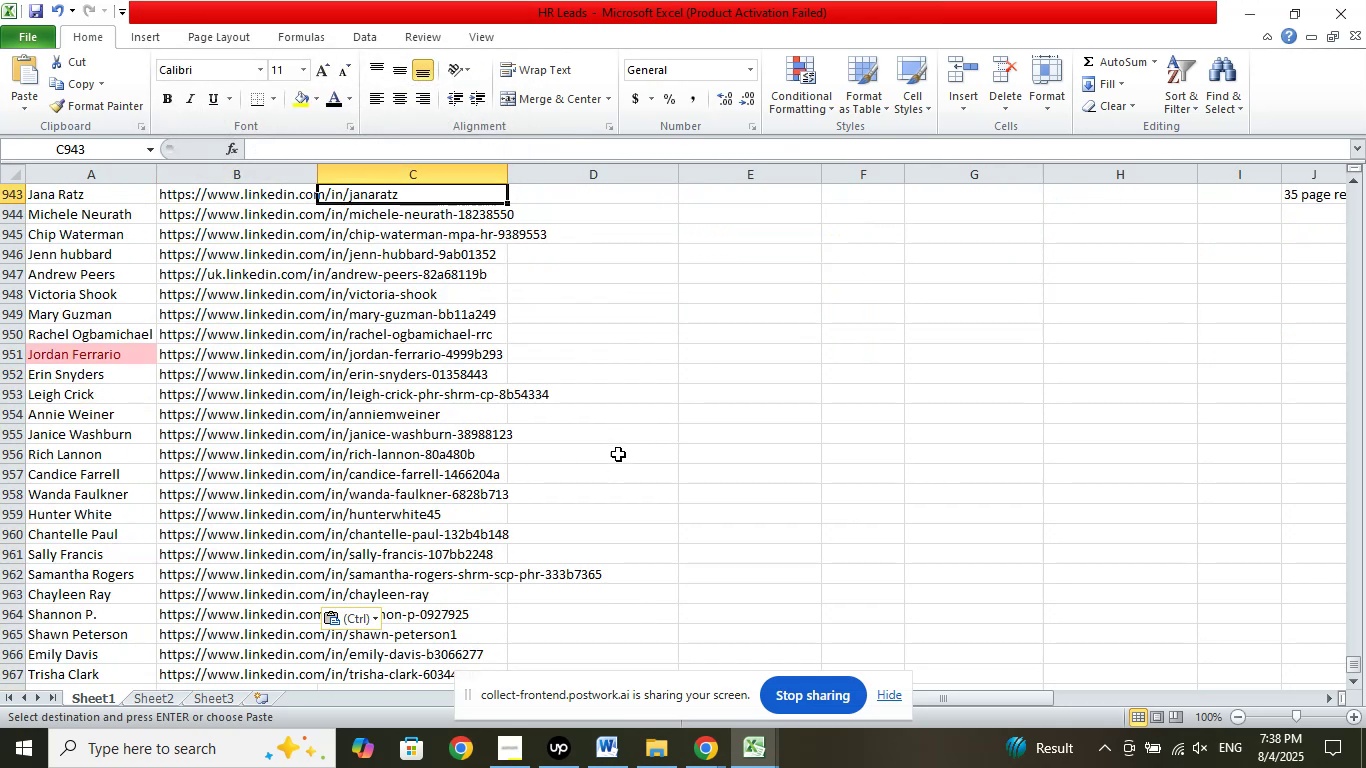 
scroll: coordinate [622, 454], scroll_direction: up, amount: 1.0
 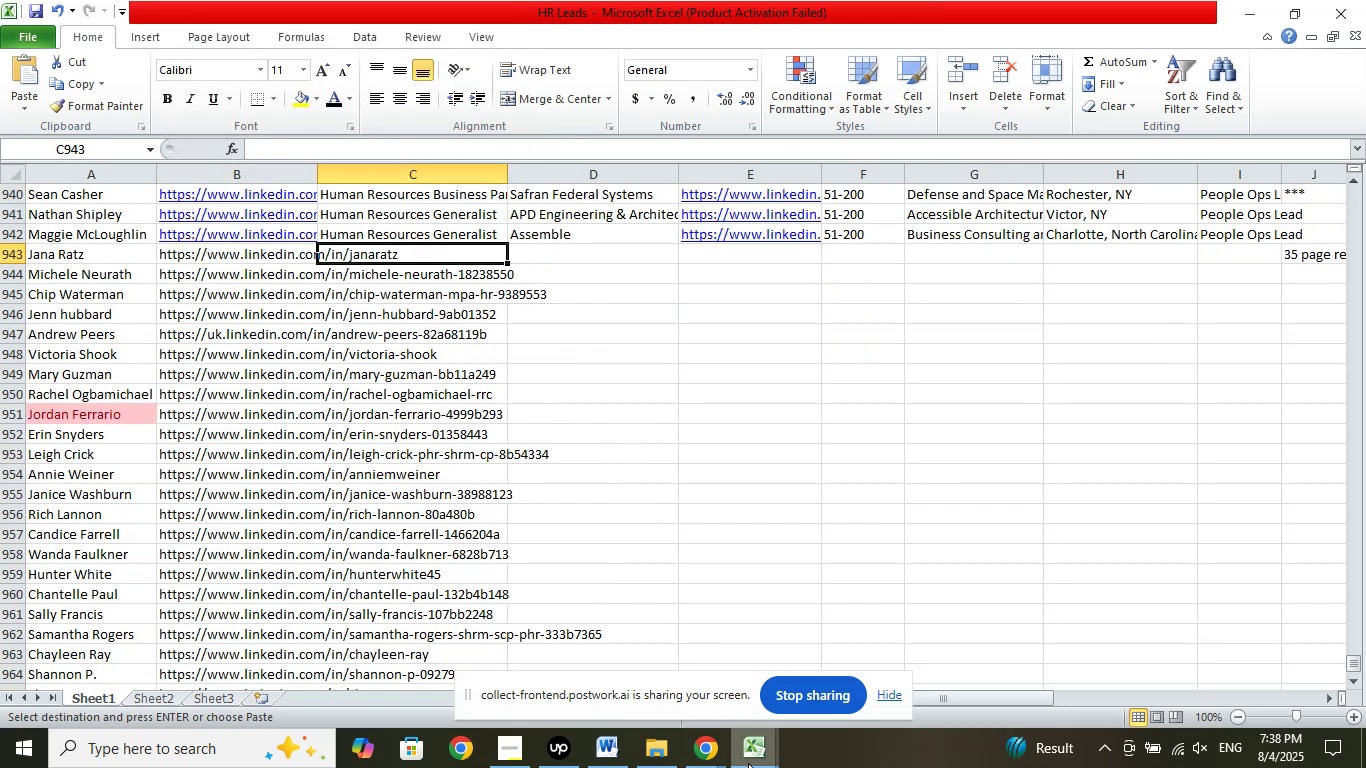 
left_click([748, 764])
 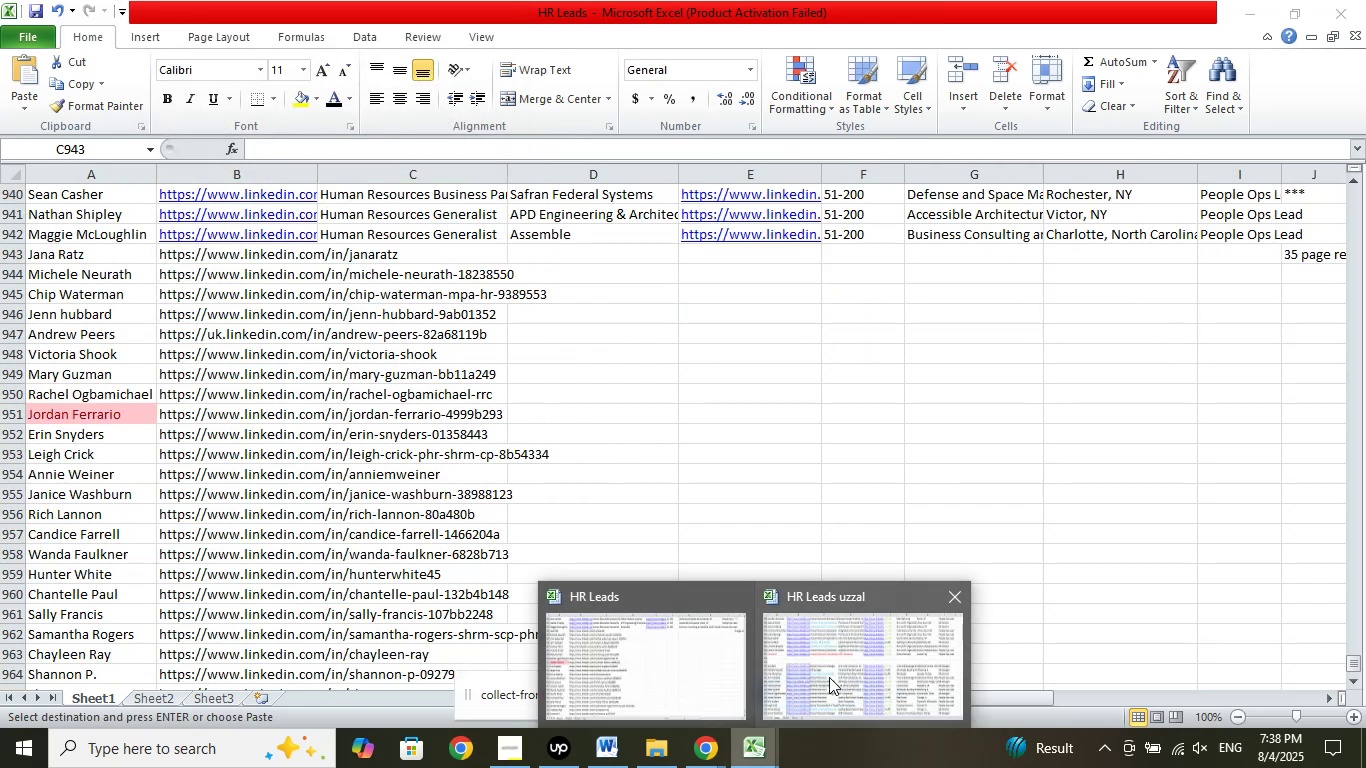 
left_click([834, 672])
 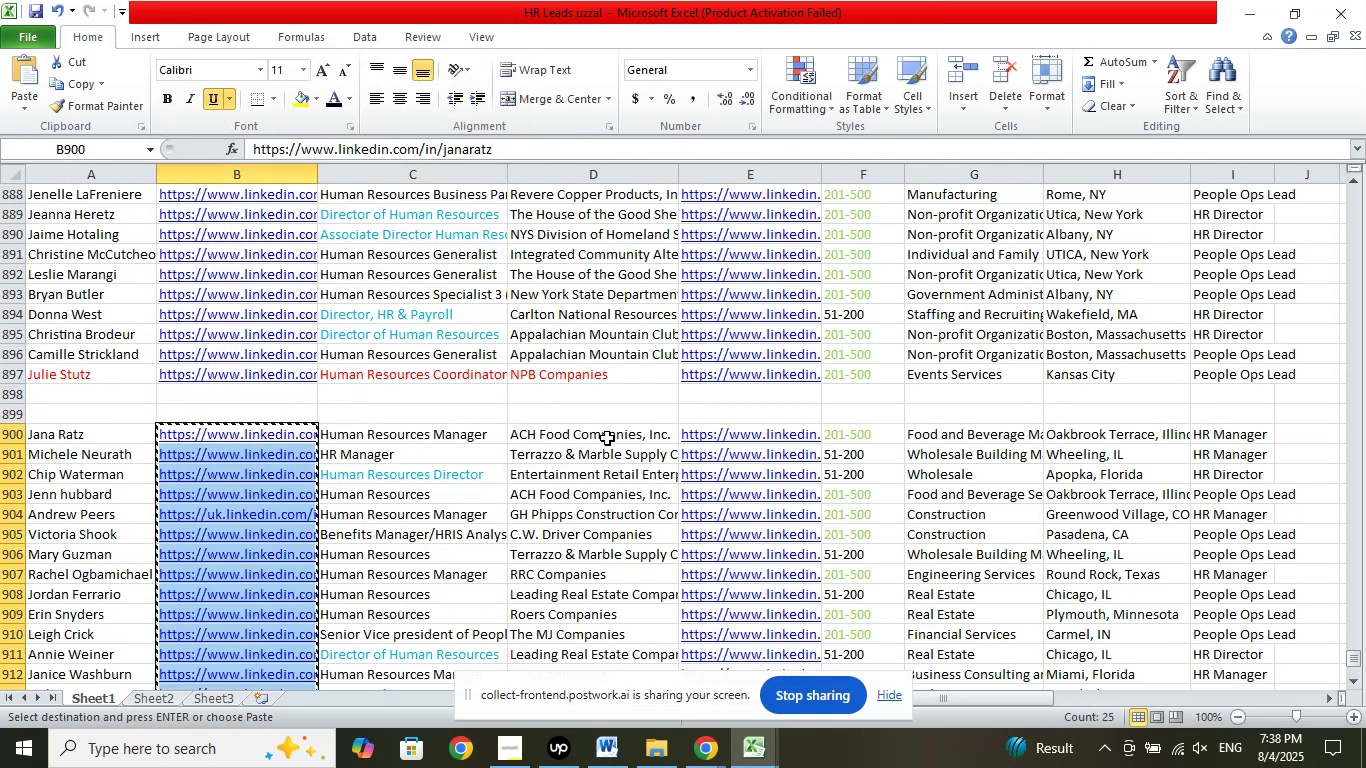 
scroll: coordinate [623, 399], scroll_direction: down, amount: 2.0
 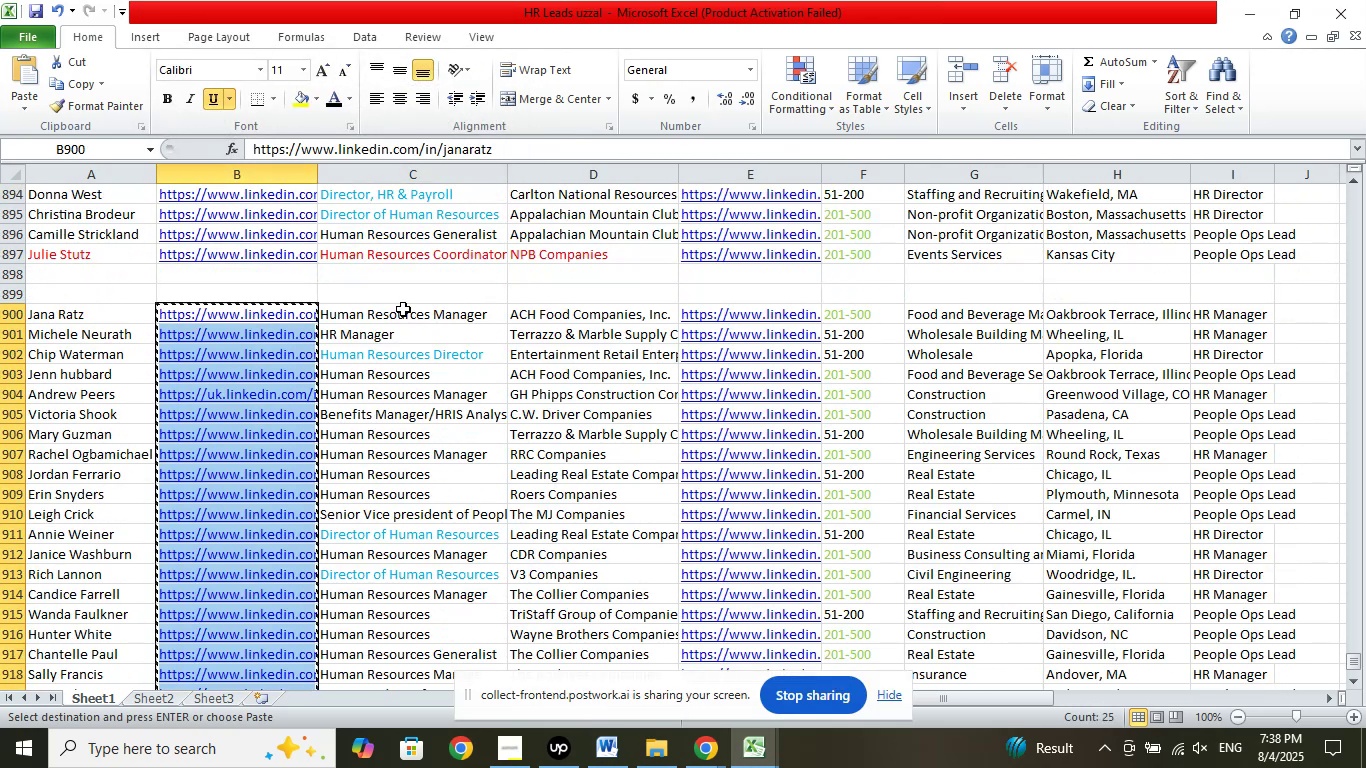 
left_click_drag(start_coordinate=[401, 314], to_coordinate=[378, 635])
 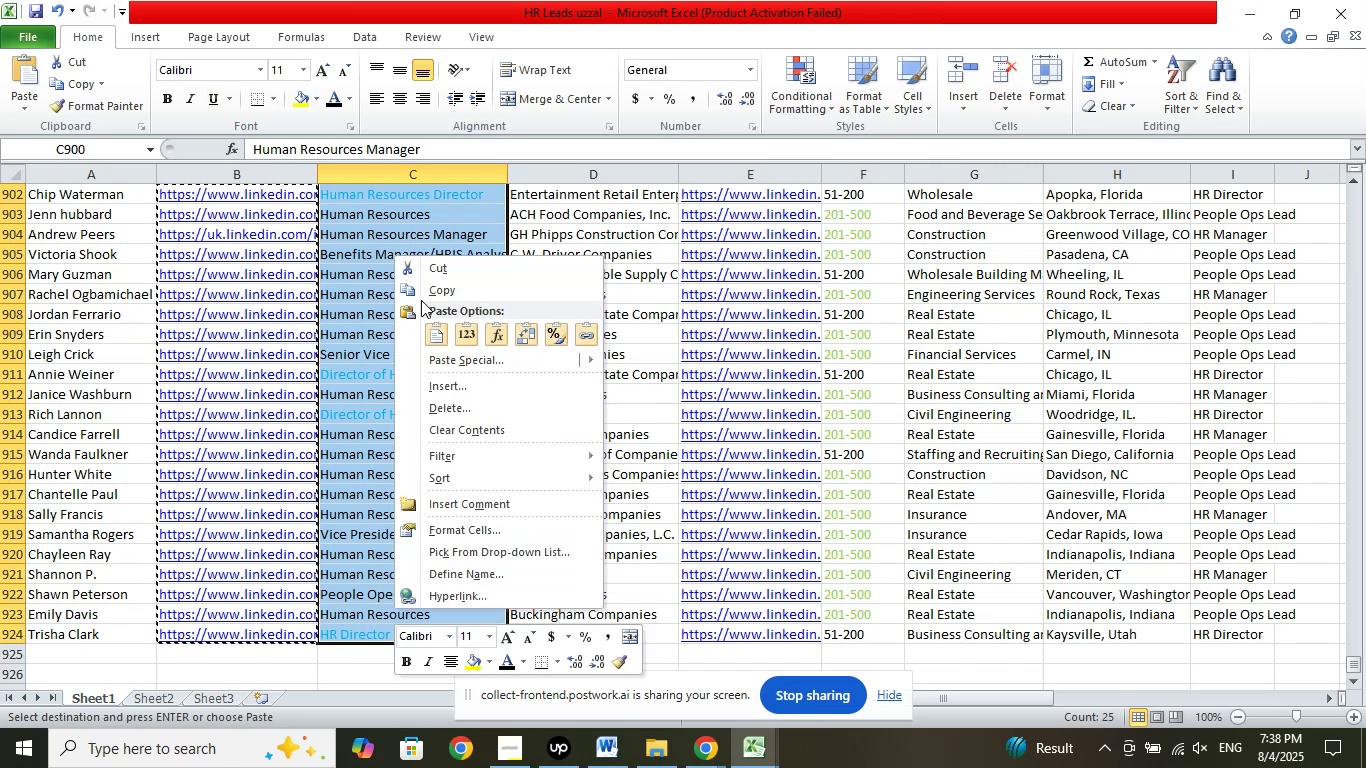 
left_click([439, 292])
 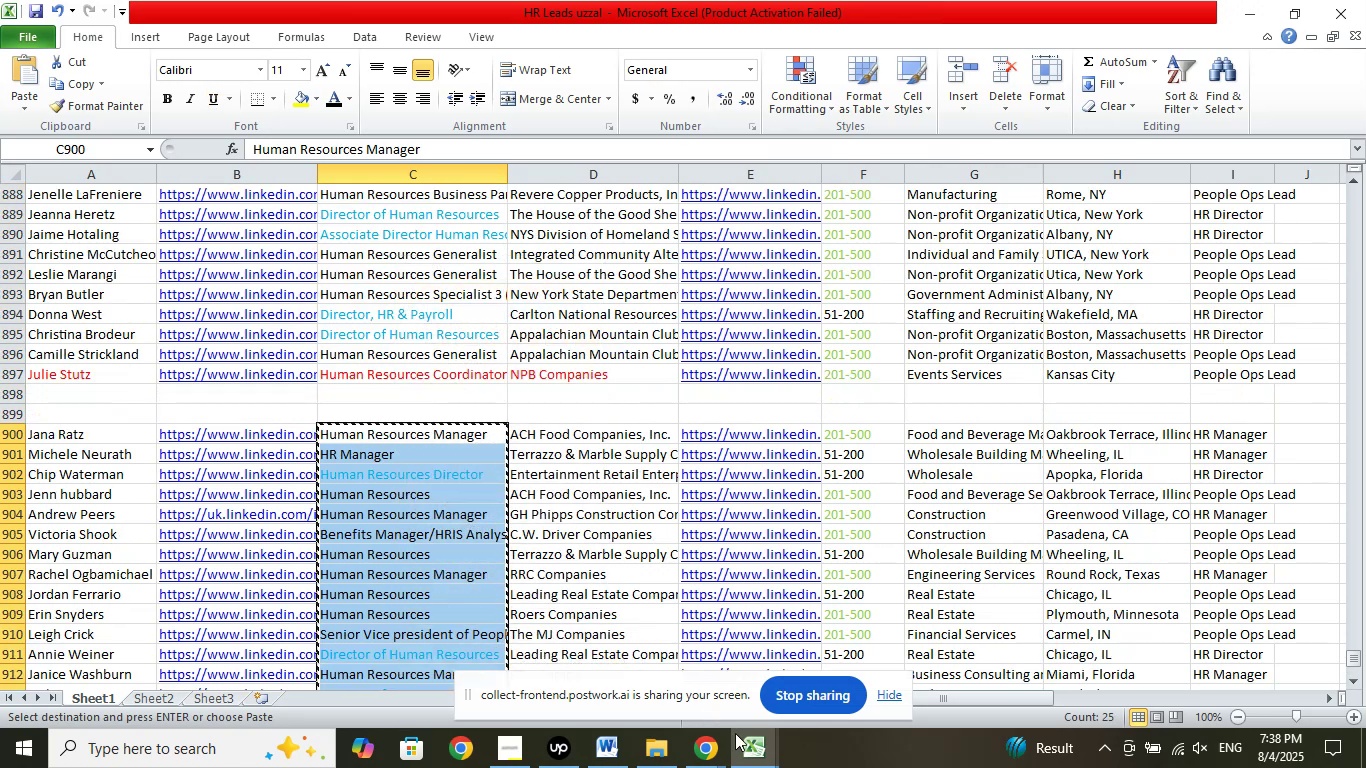 
left_click([745, 748])
 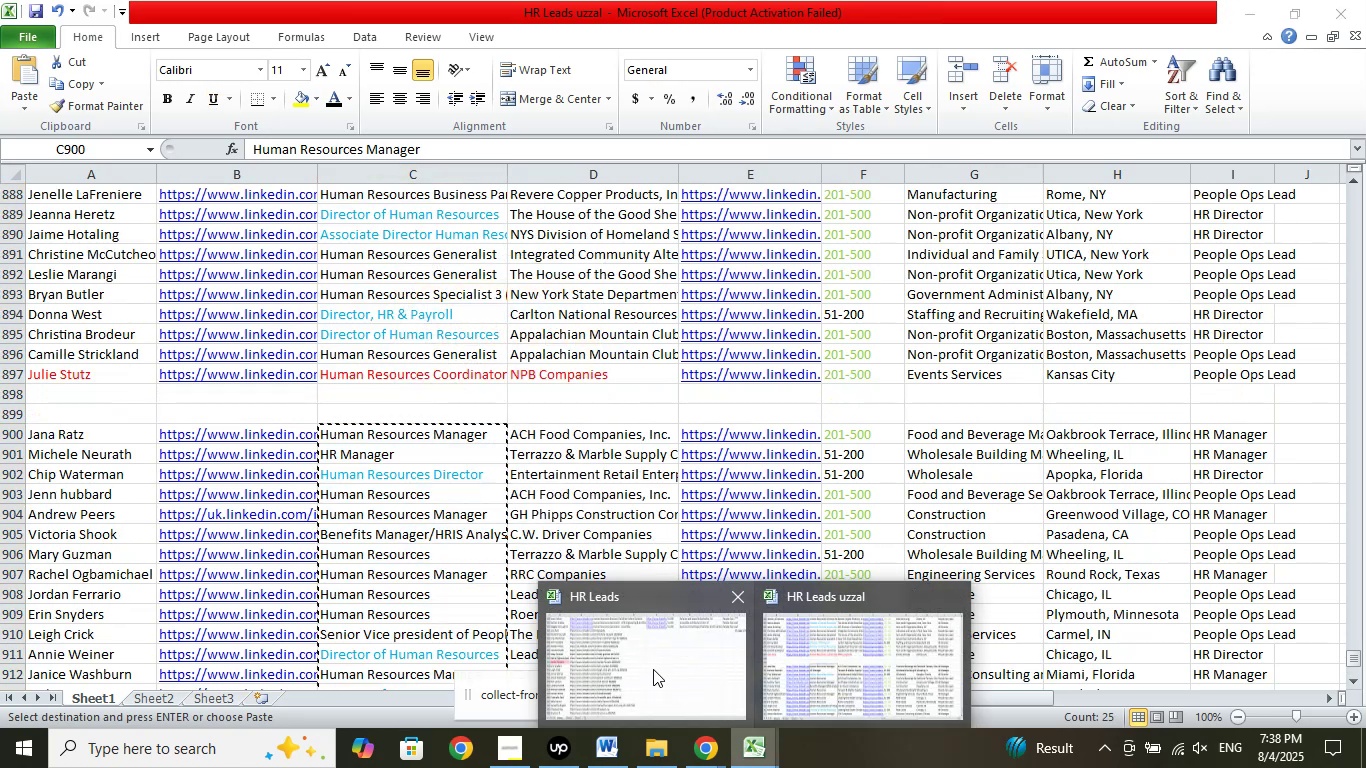 
left_click([650, 666])
 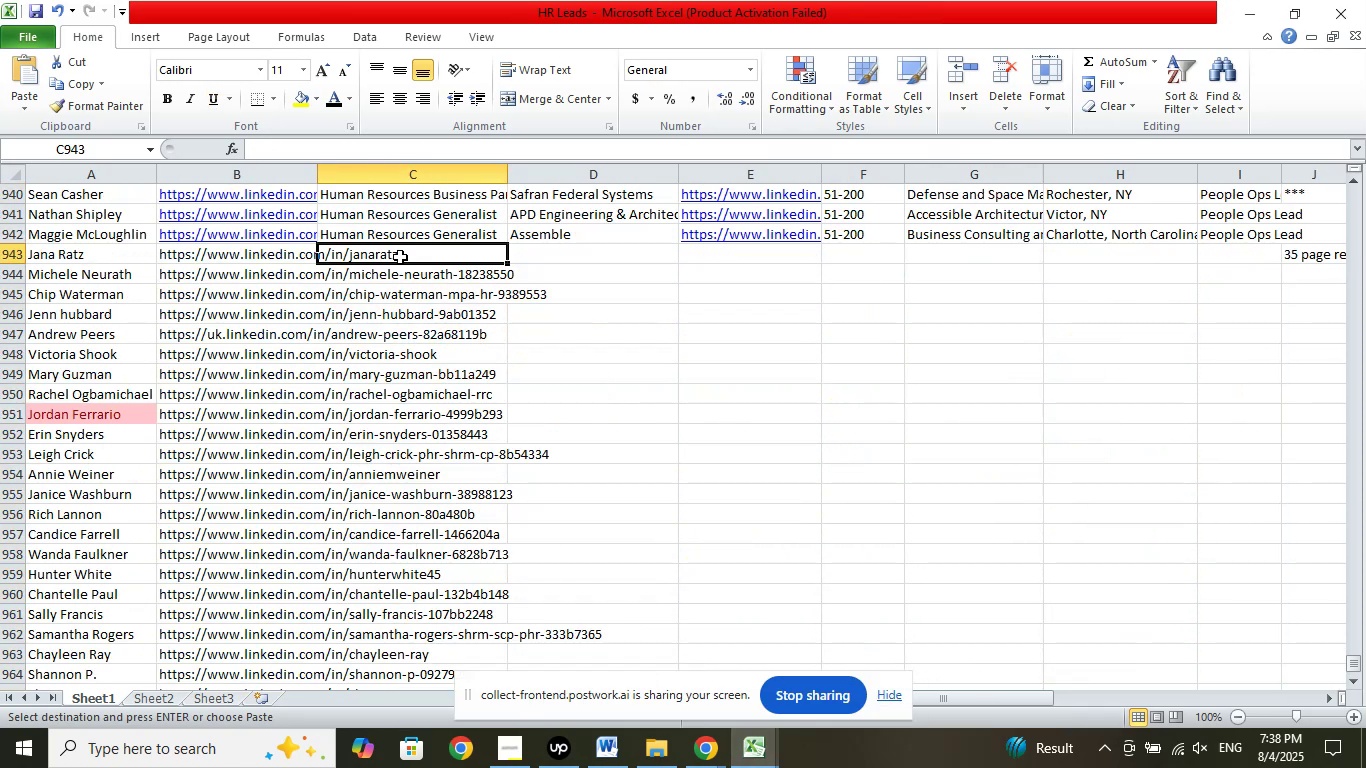 
right_click([400, 253])
 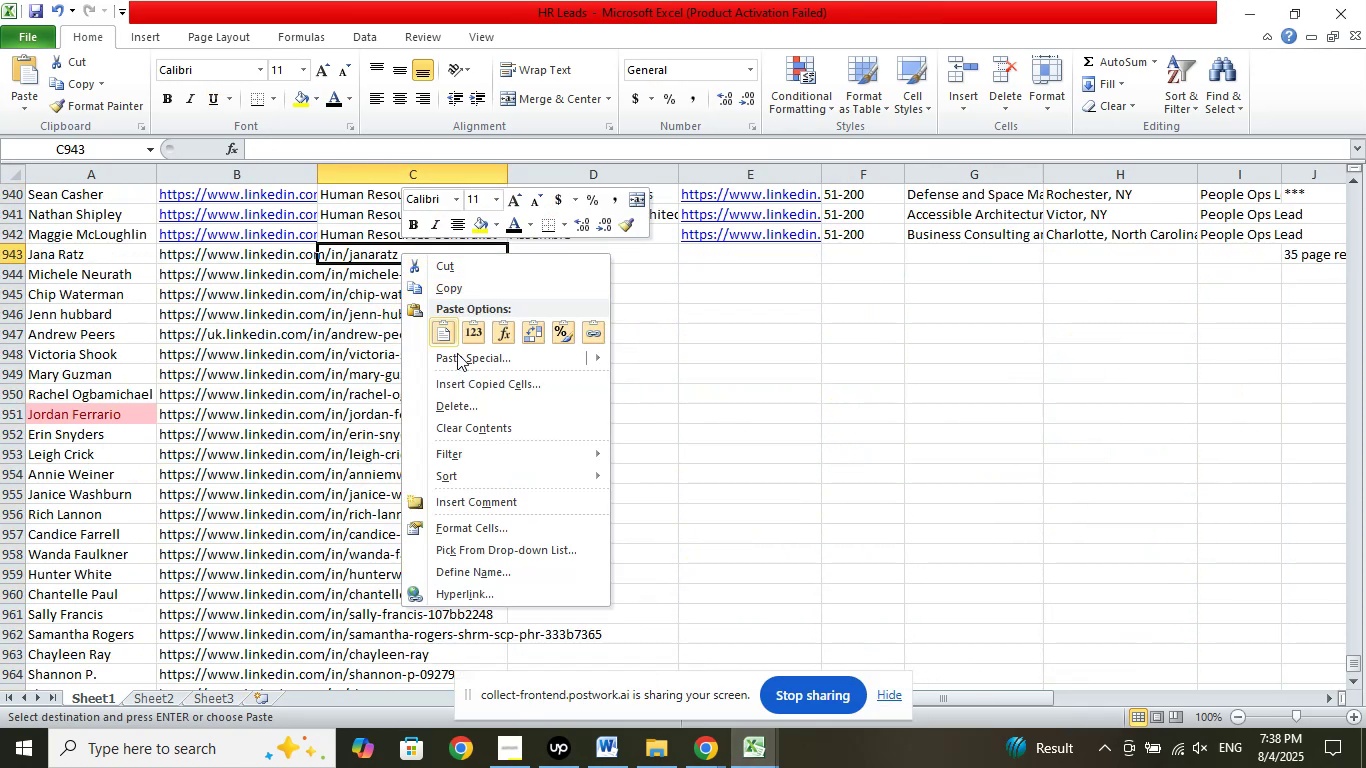 
left_click([457, 353])
 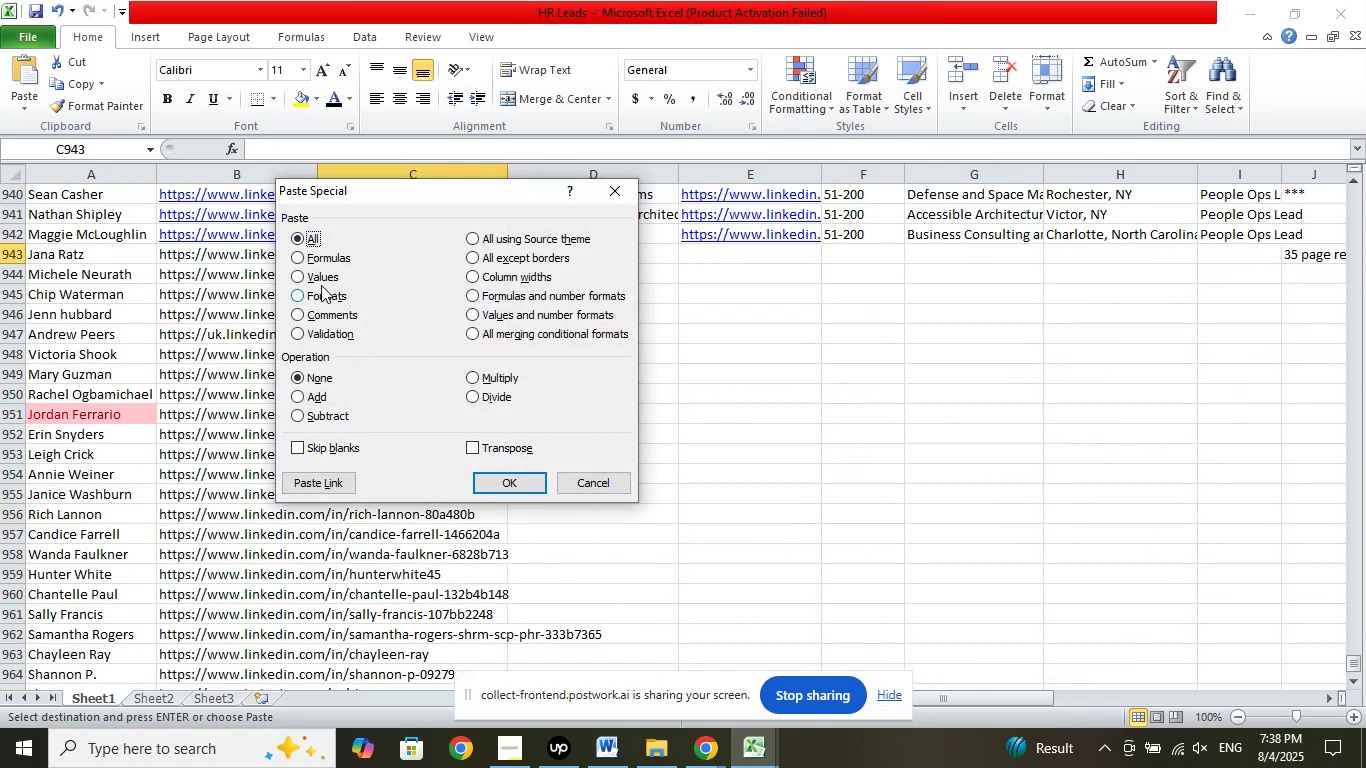 
left_click([319, 276])
 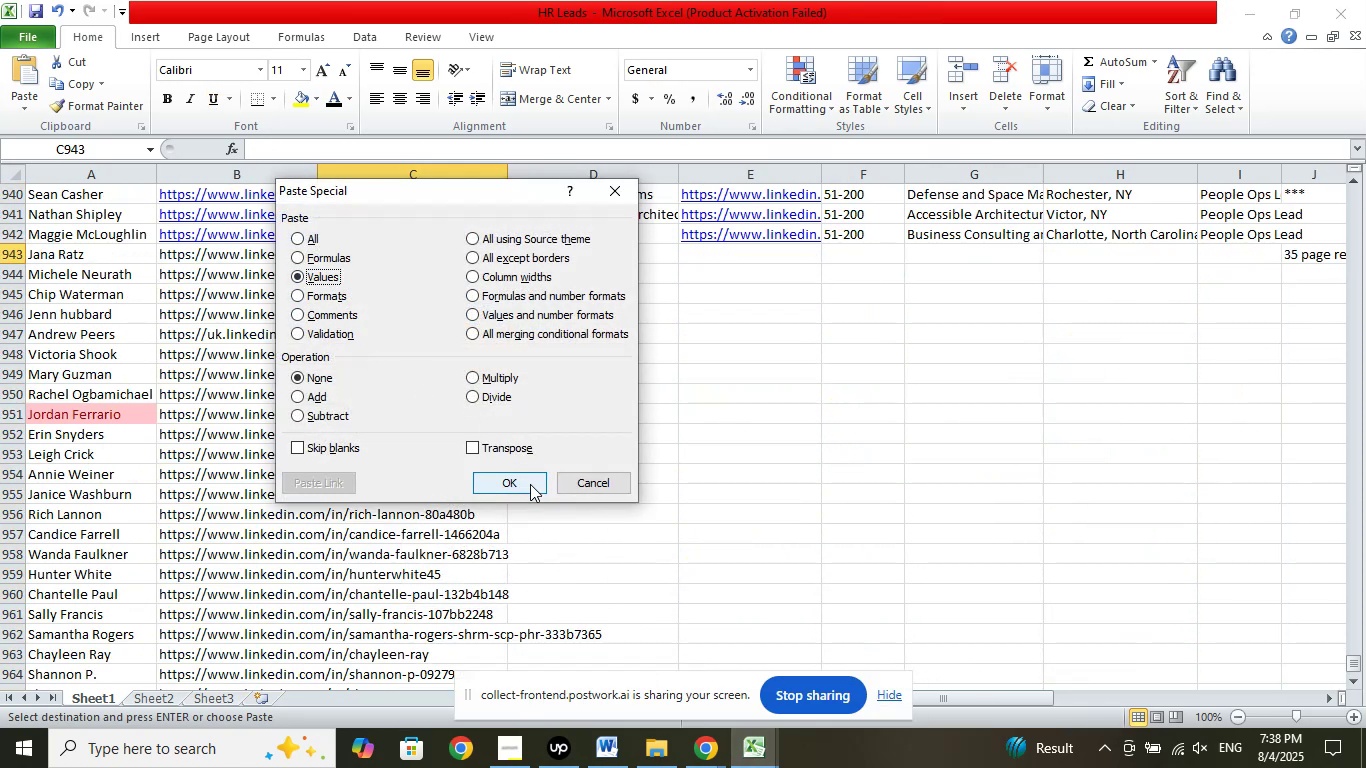 
left_click([530, 484])
 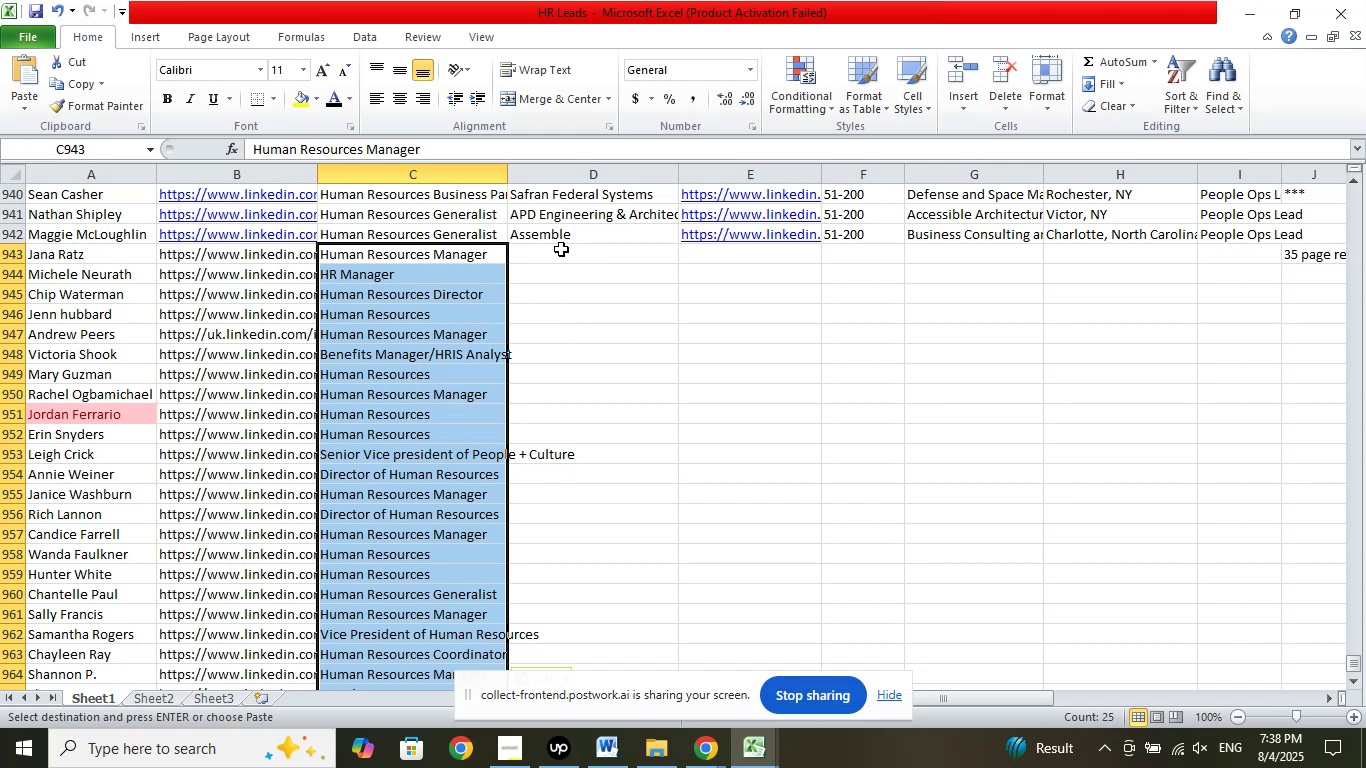 
left_click([559, 254])
 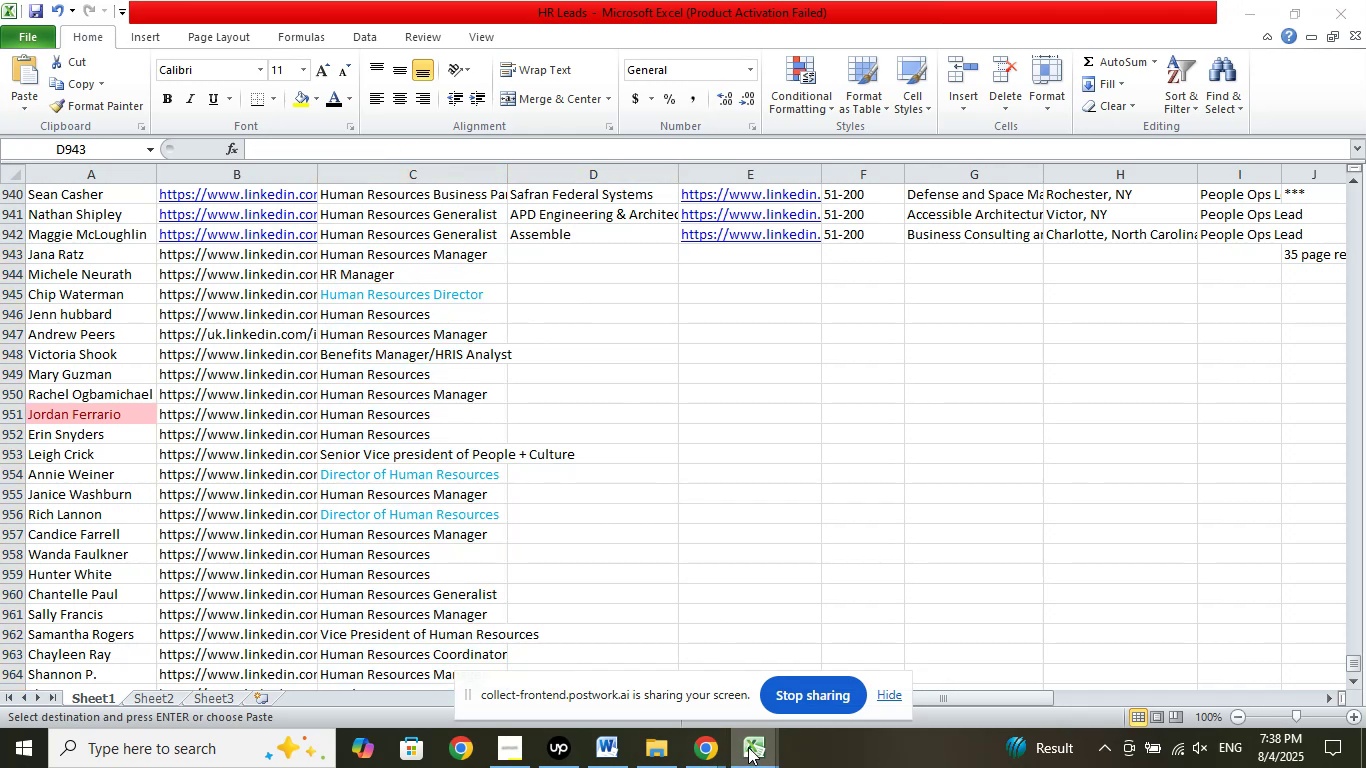 
left_click([808, 659])
 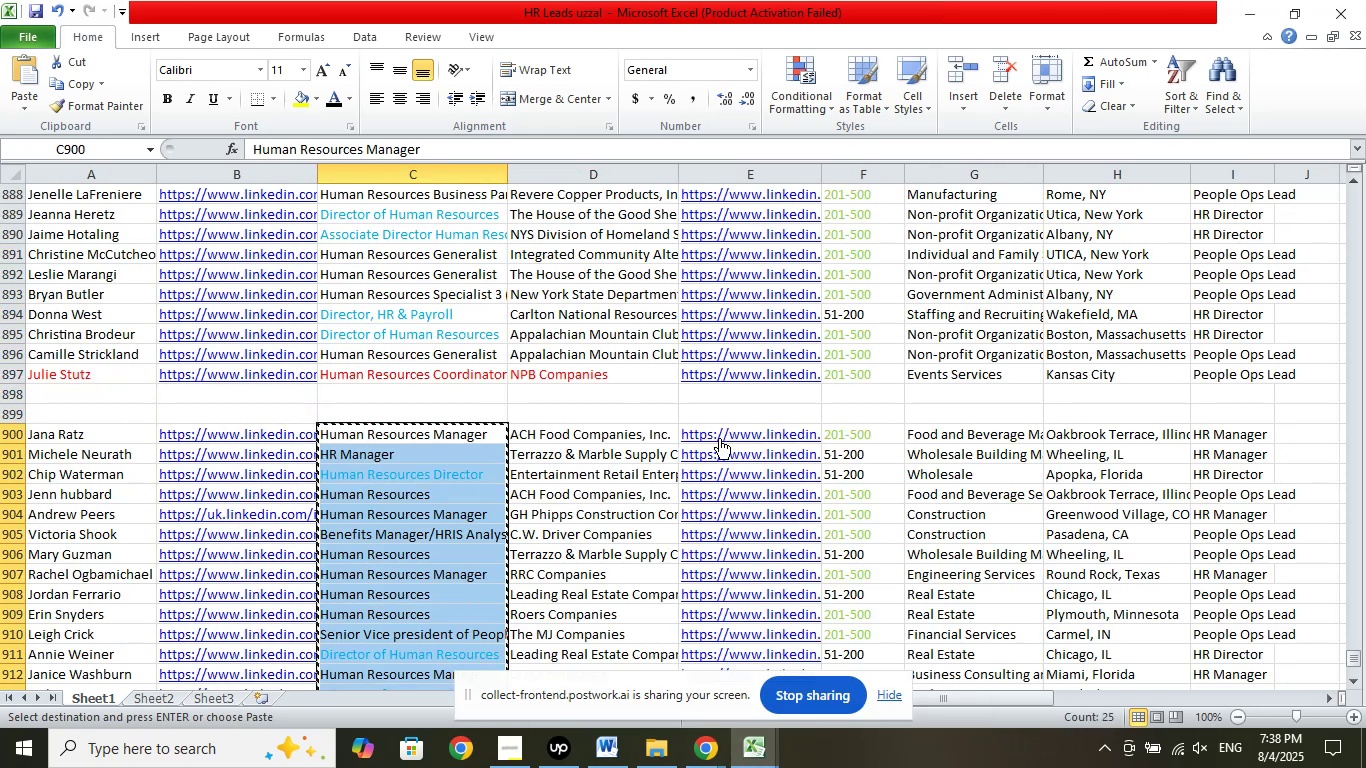 
scroll: coordinate [722, 436], scroll_direction: down, amount: 2.0
 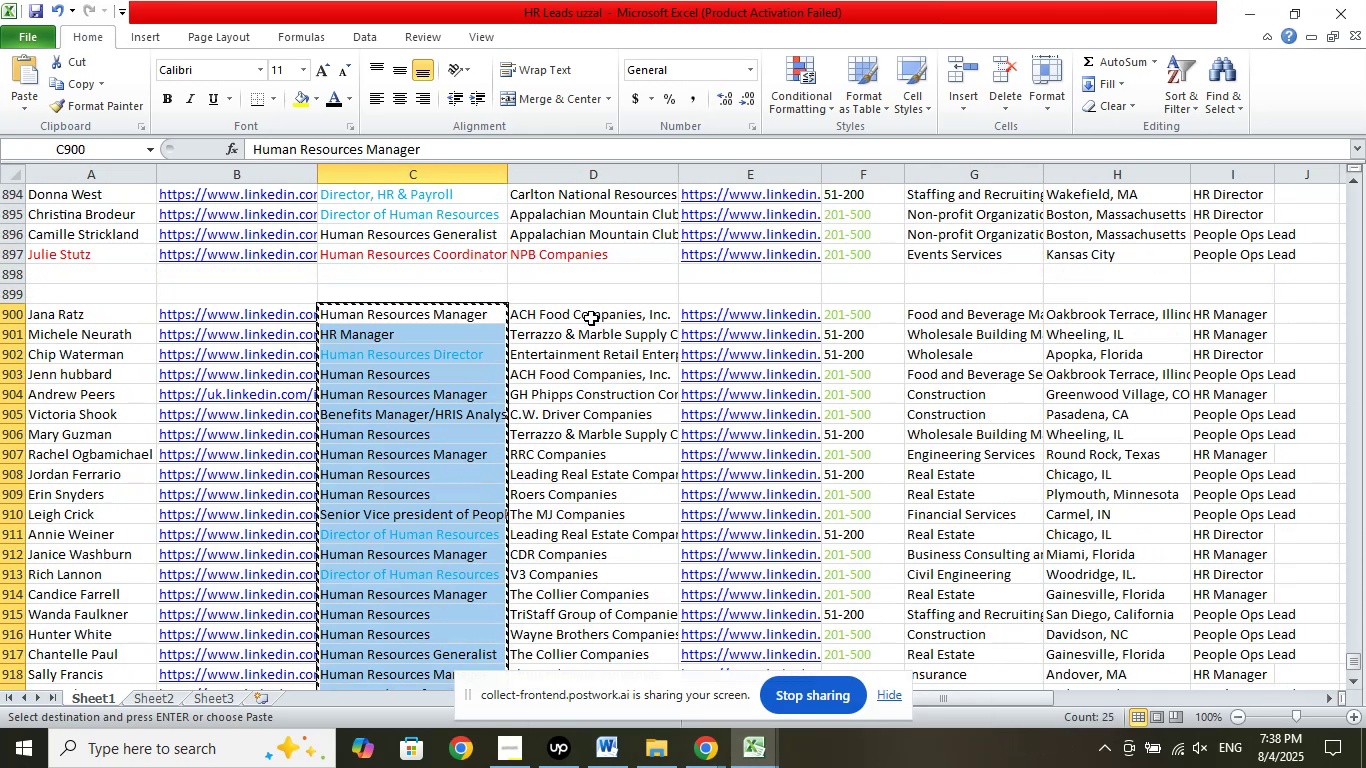 
left_click_drag(start_coordinate=[590, 312], to_coordinate=[564, 619])
 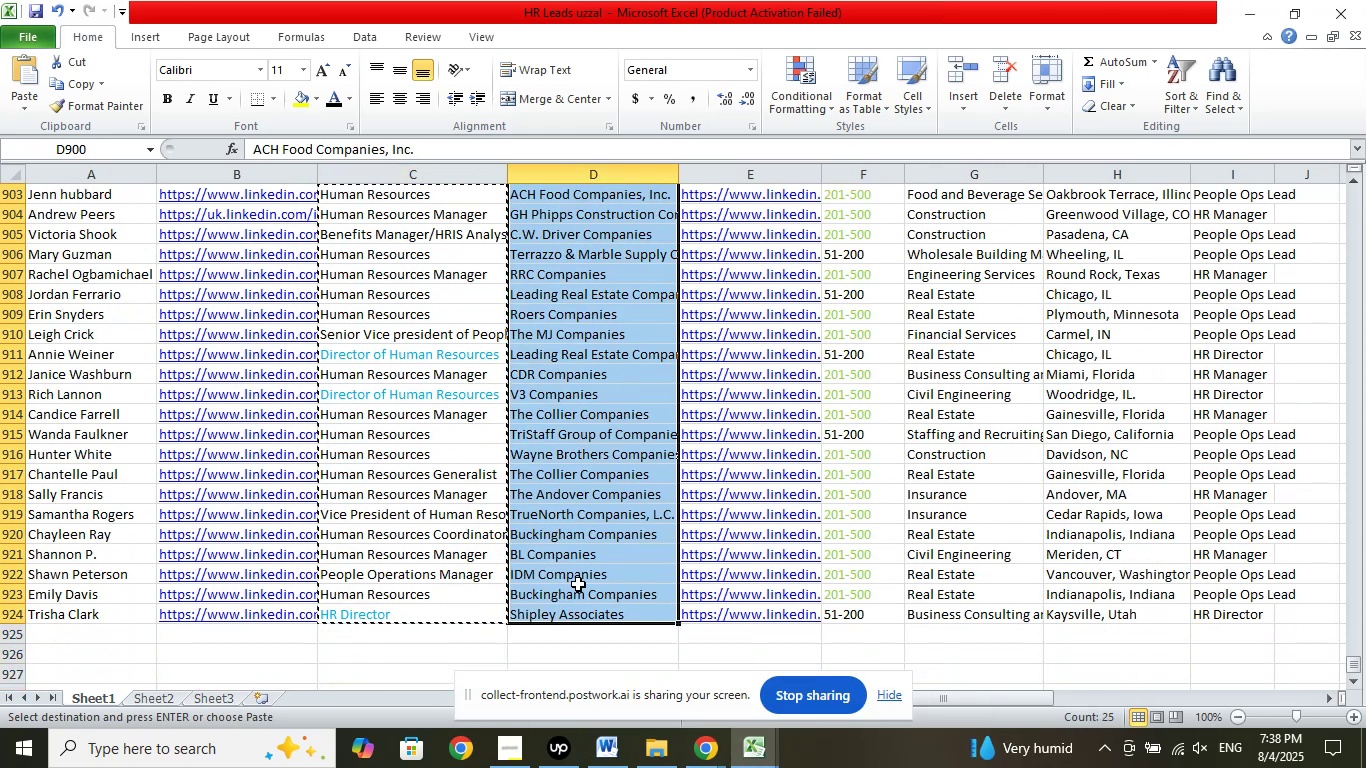 
right_click([578, 584])
 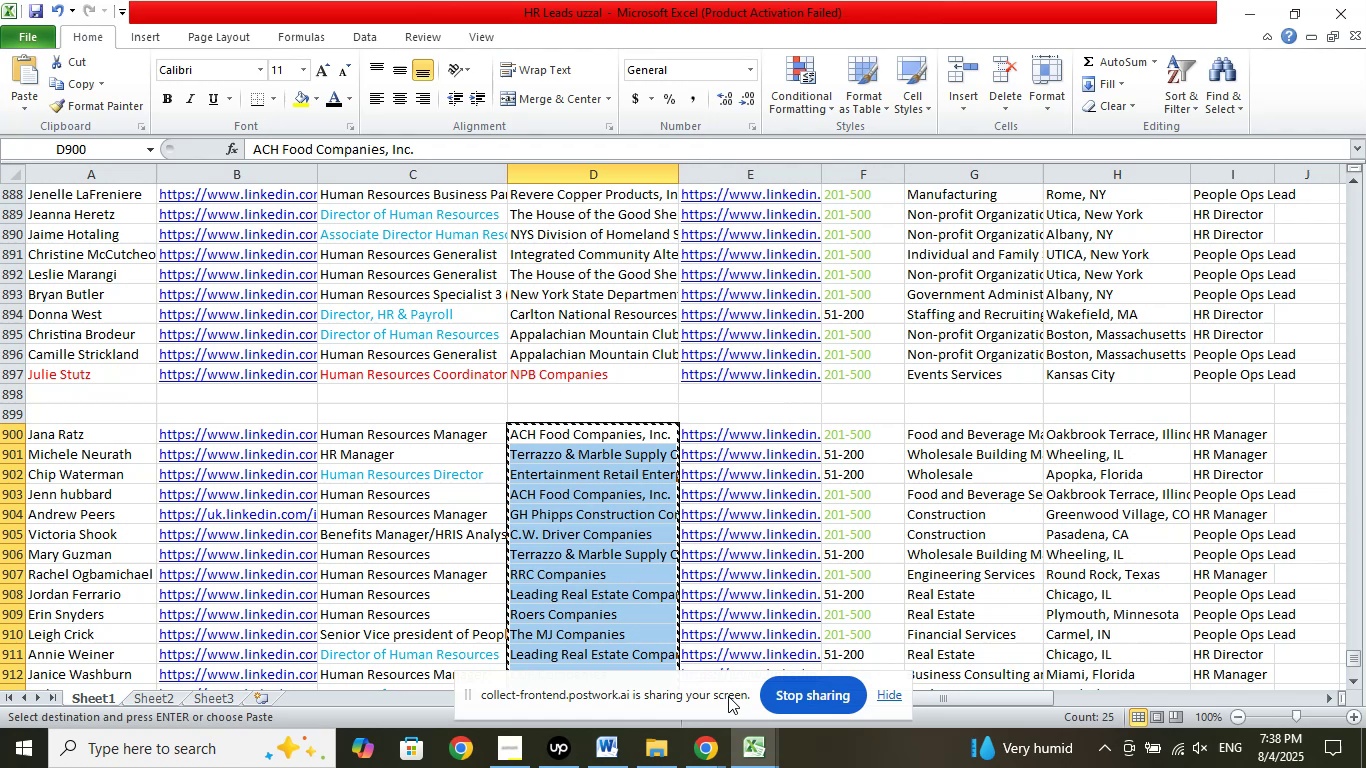 
left_click([747, 739])
 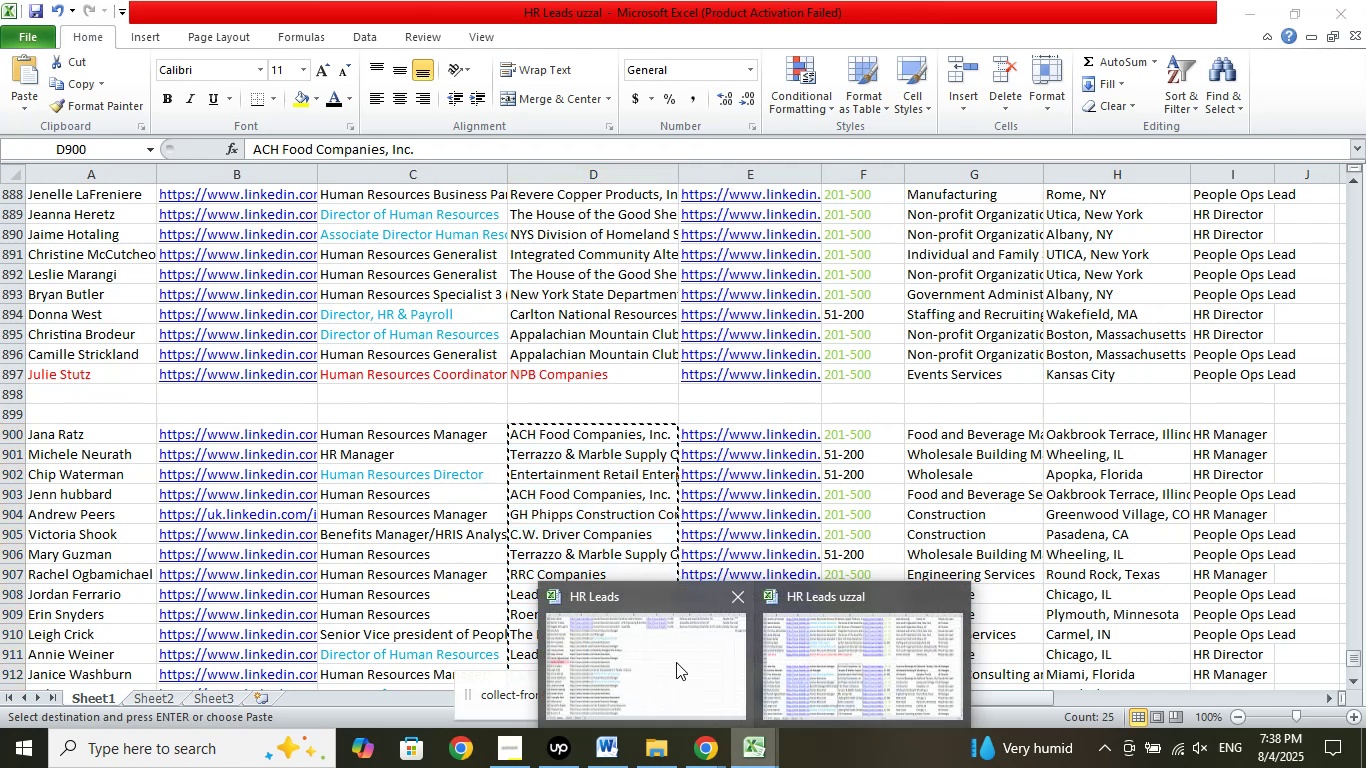 
left_click([676, 661])
 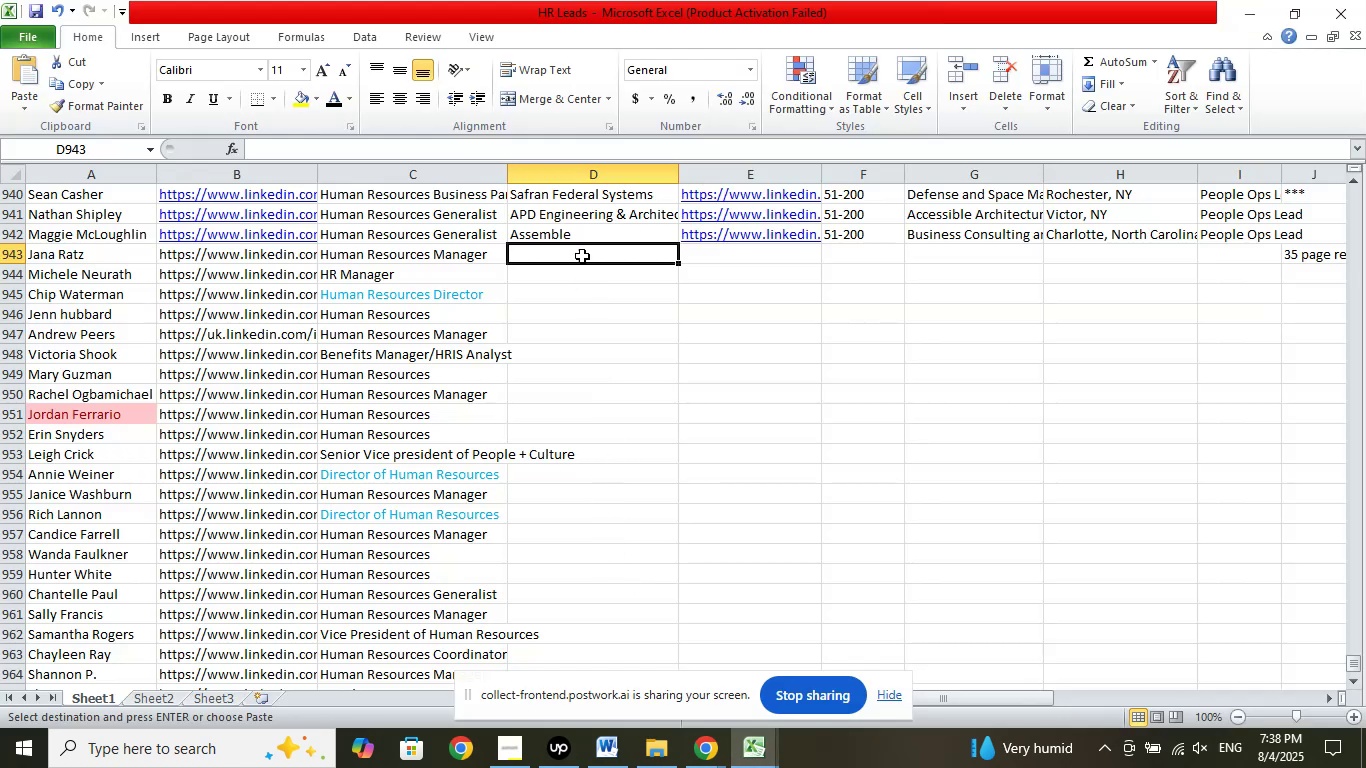 
right_click([581, 253])
 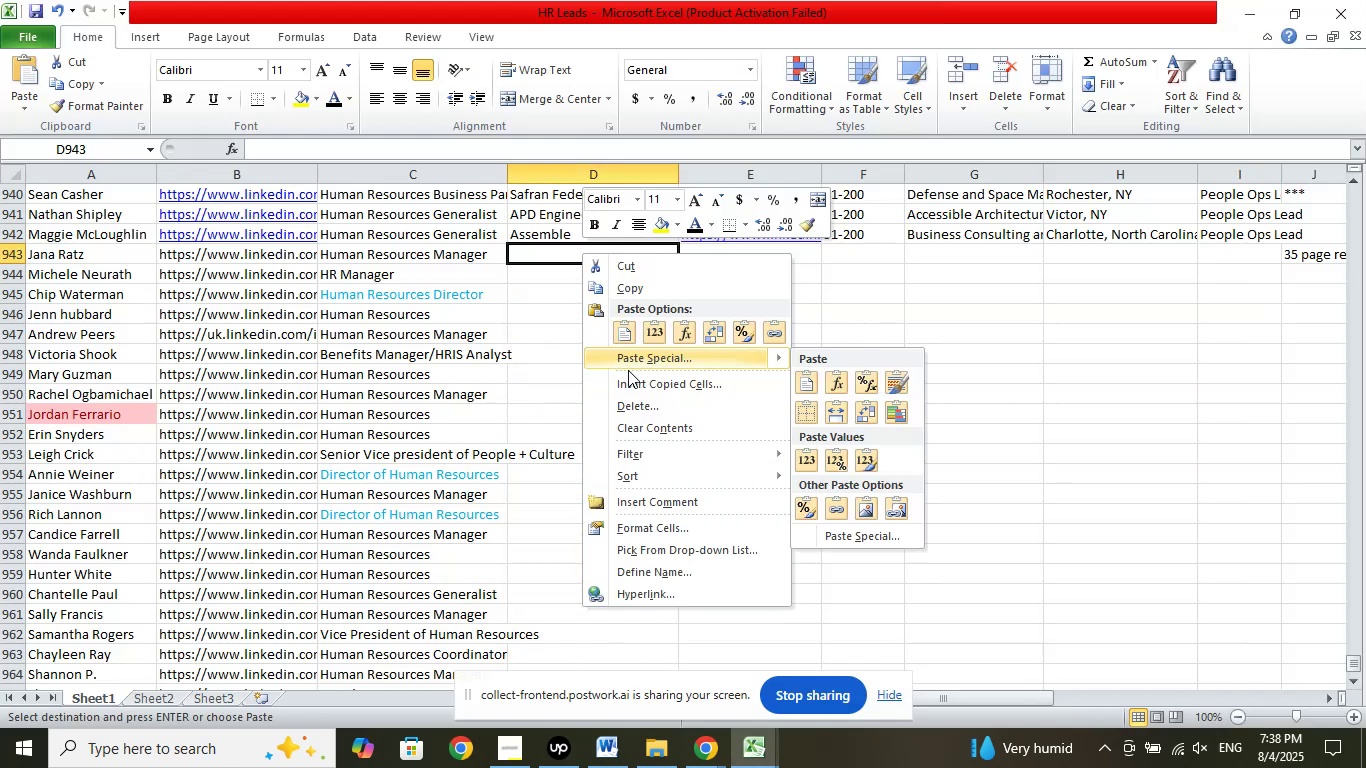 
left_click([629, 363])
 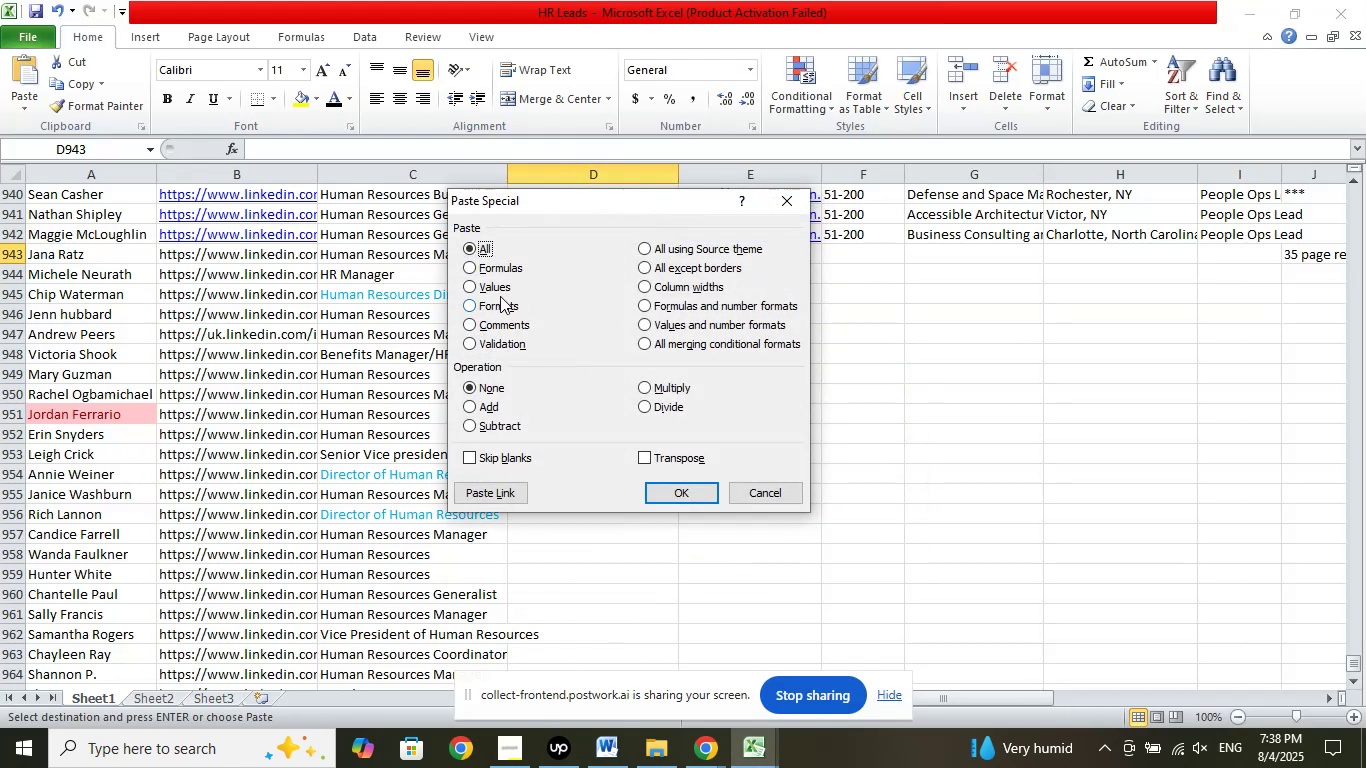 
left_click([497, 290])
 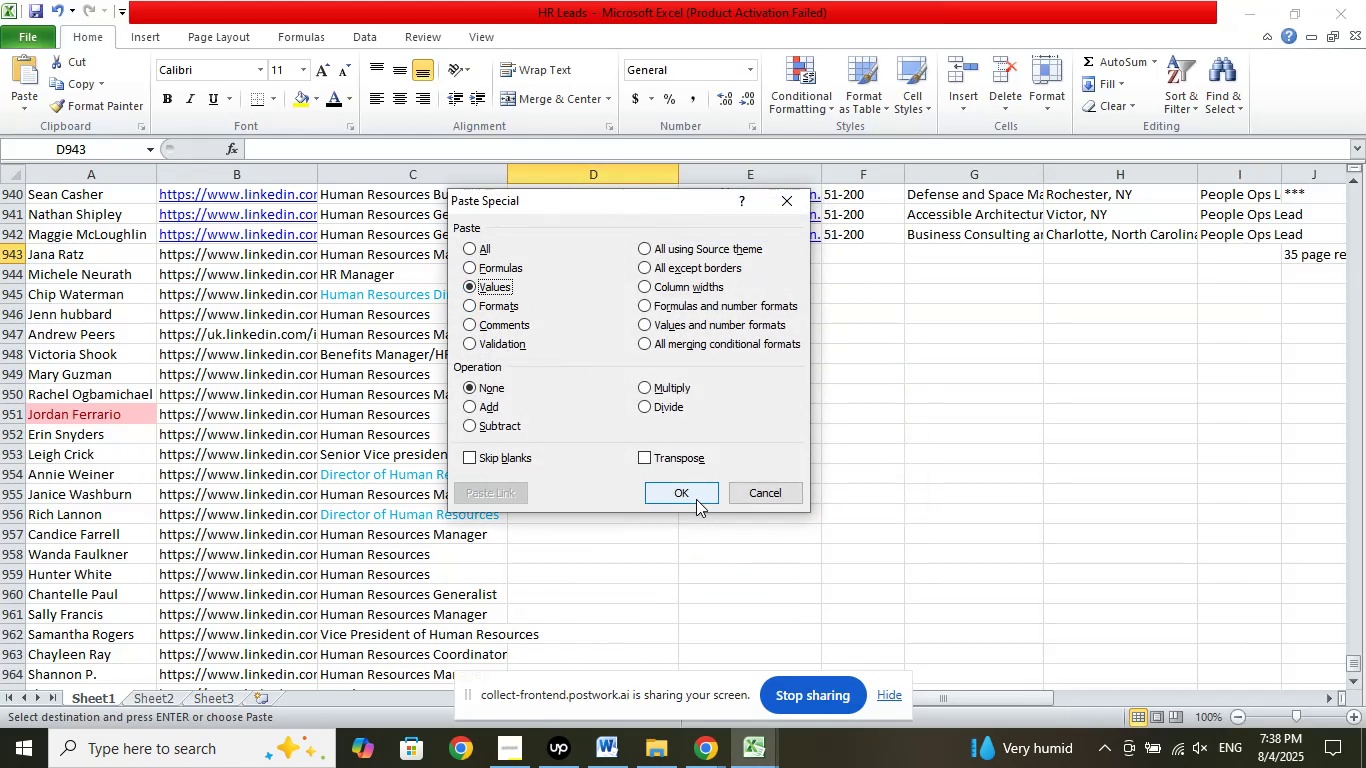 
left_click([691, 485])
 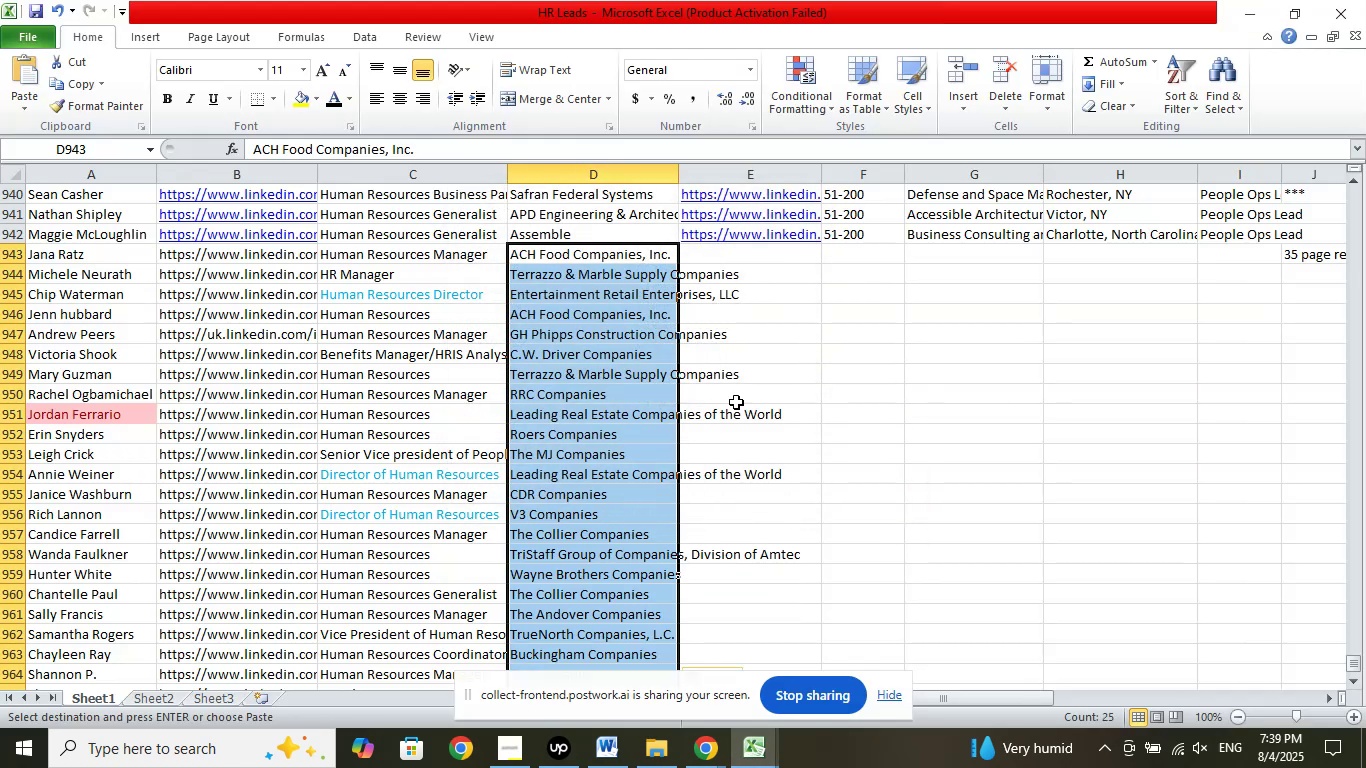 
scroll: coordinate [796, 354], scroll_direction: down, amount: 3.0
 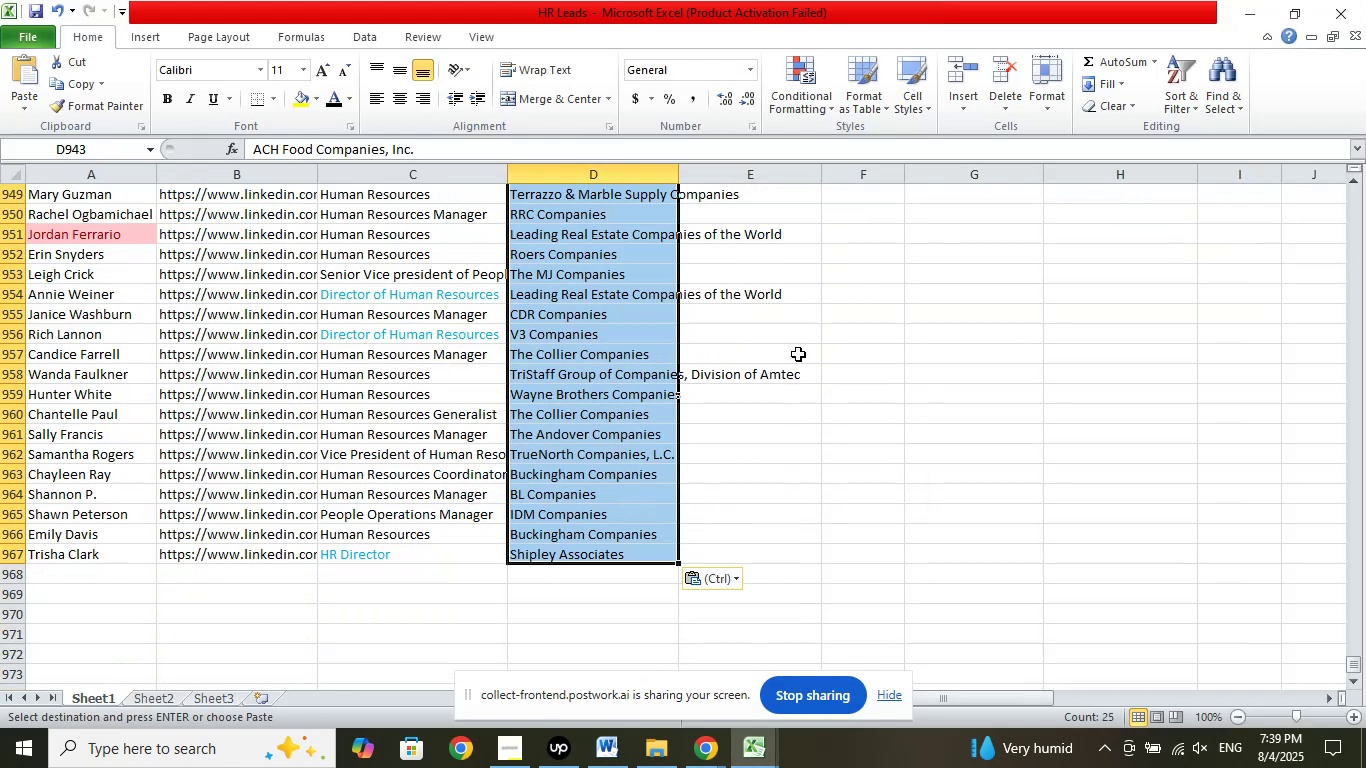 
scroll: coordinate [799, 353], scroll_direction: up, amount: 3.0
 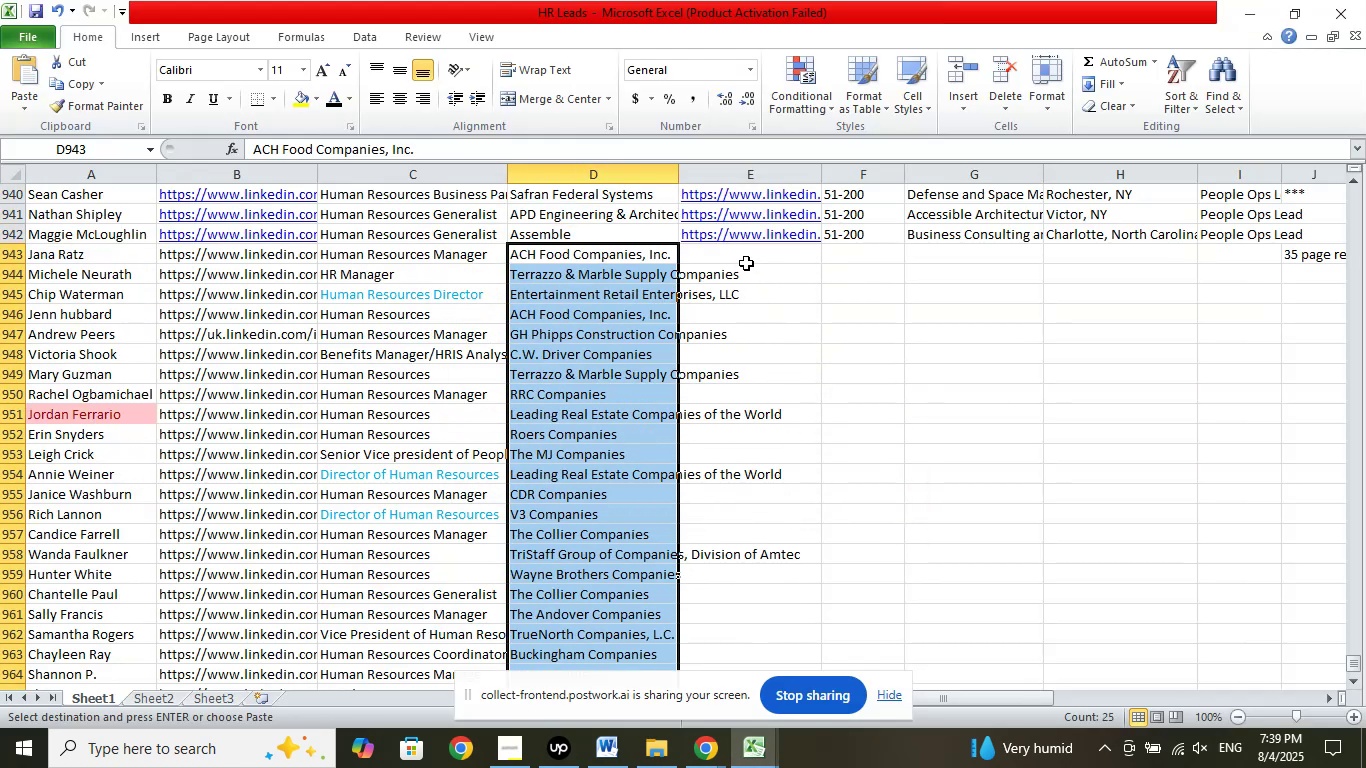 
left_click([747, 257])
 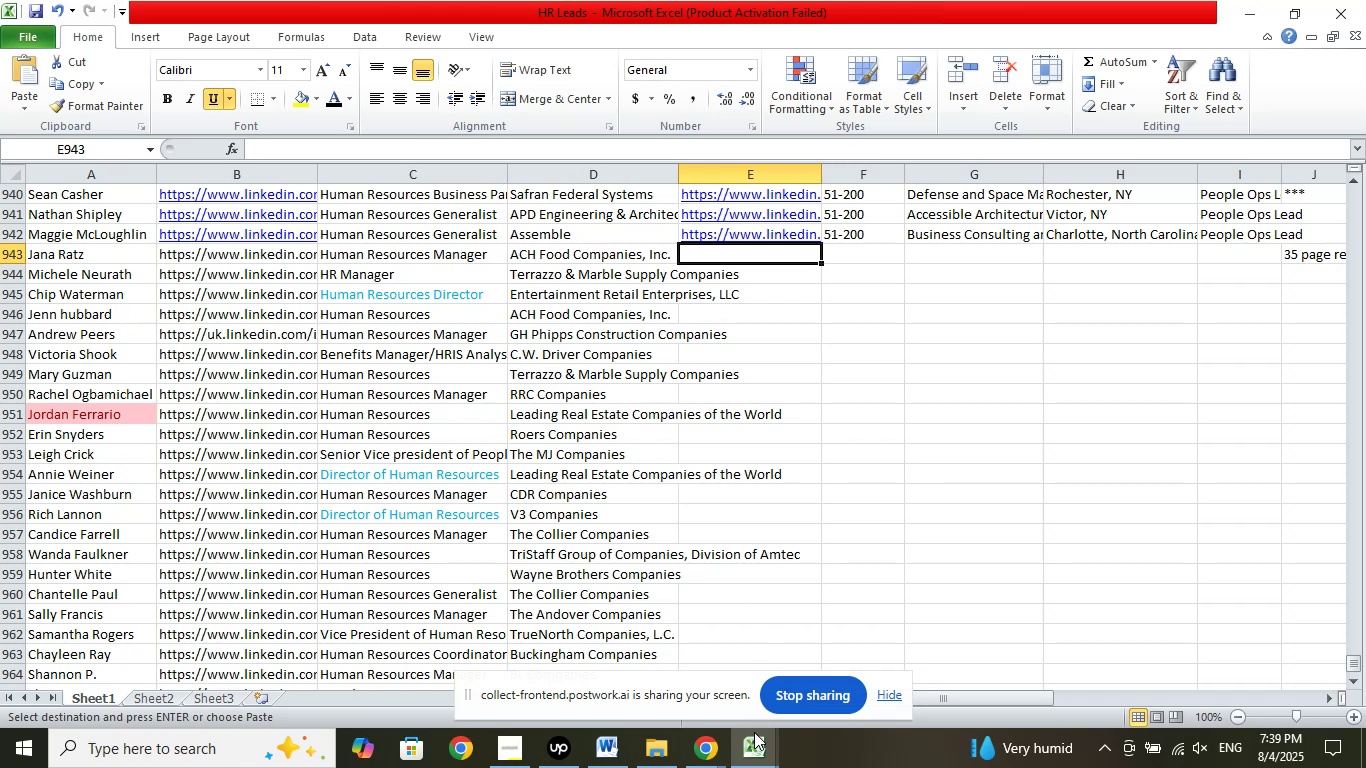 
left_click([755, 756])
 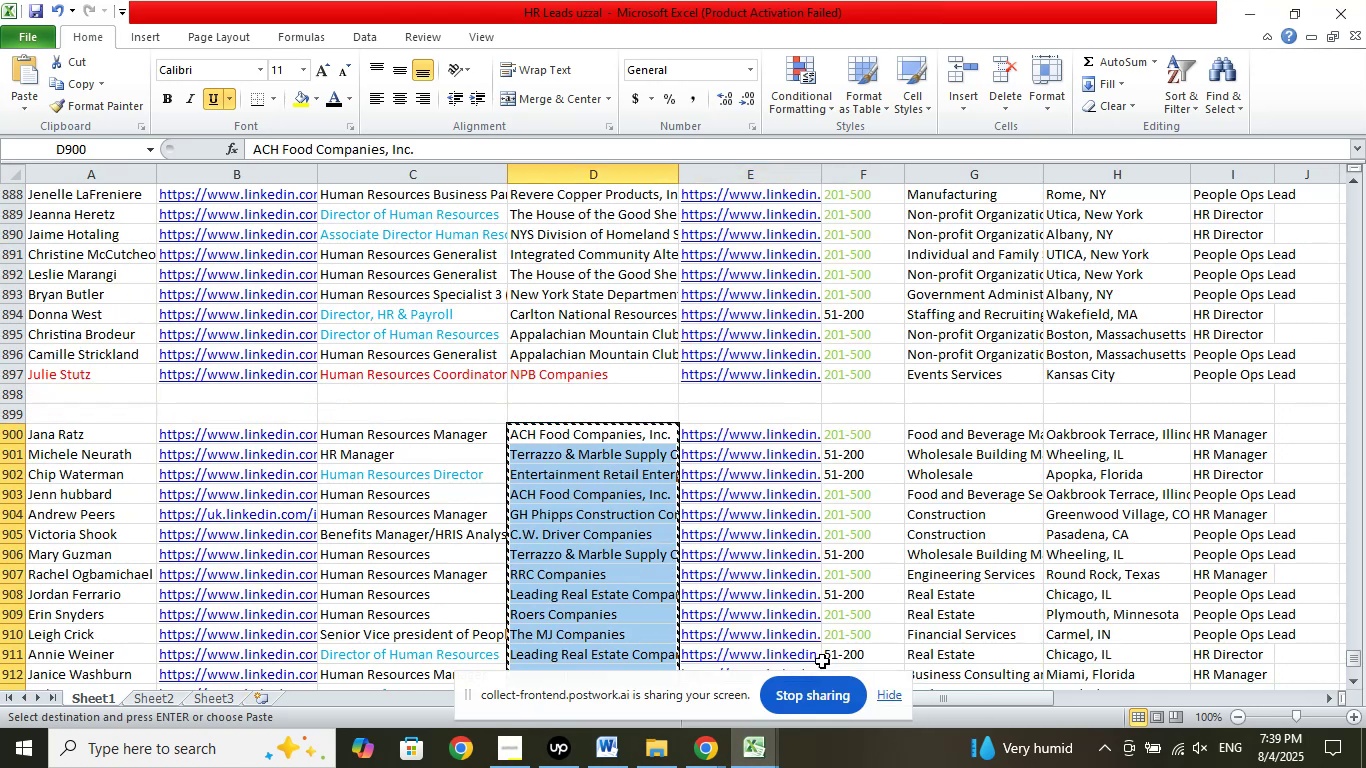 
scroll: coordinate [874, 425], scroll_direction: down, amount: 1.0
 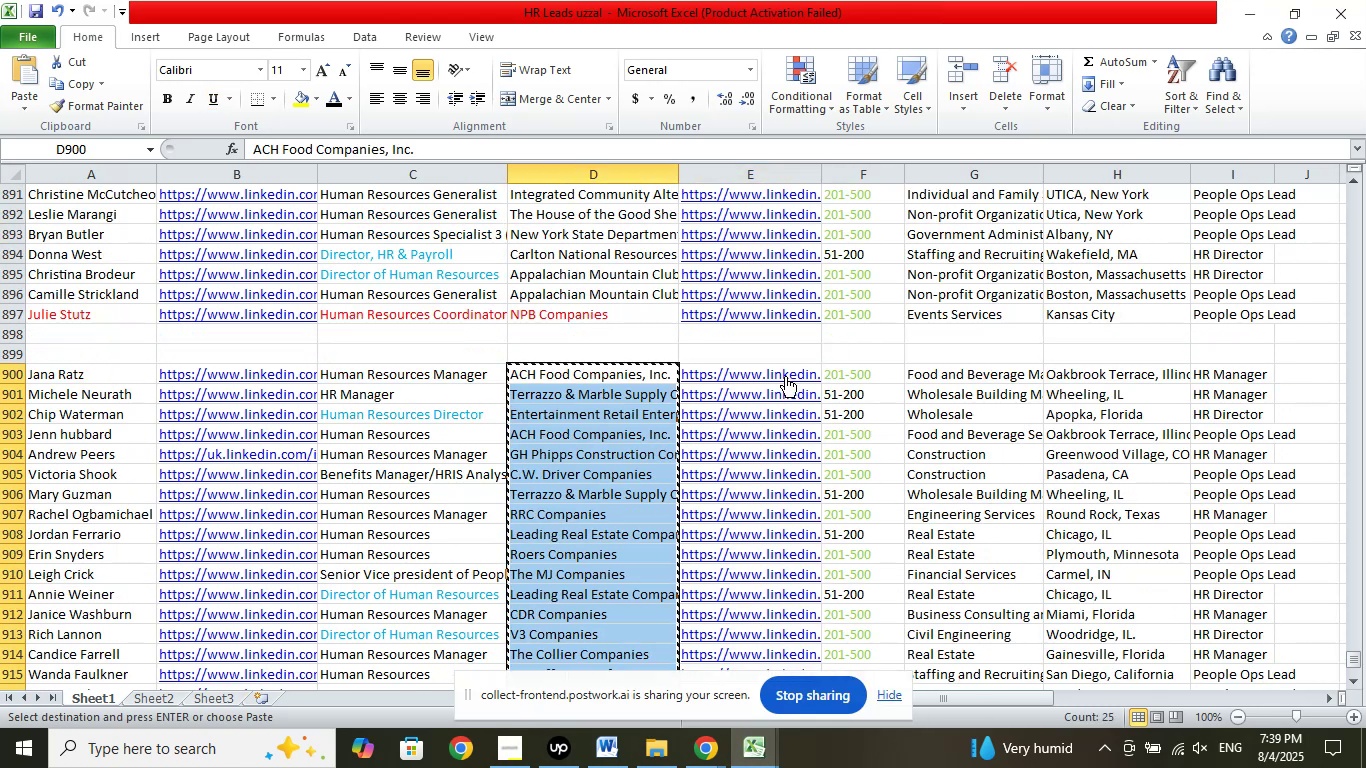 
left_click_drag(start_coordinate=[785, 375], to_coordinate=[709, 376])
 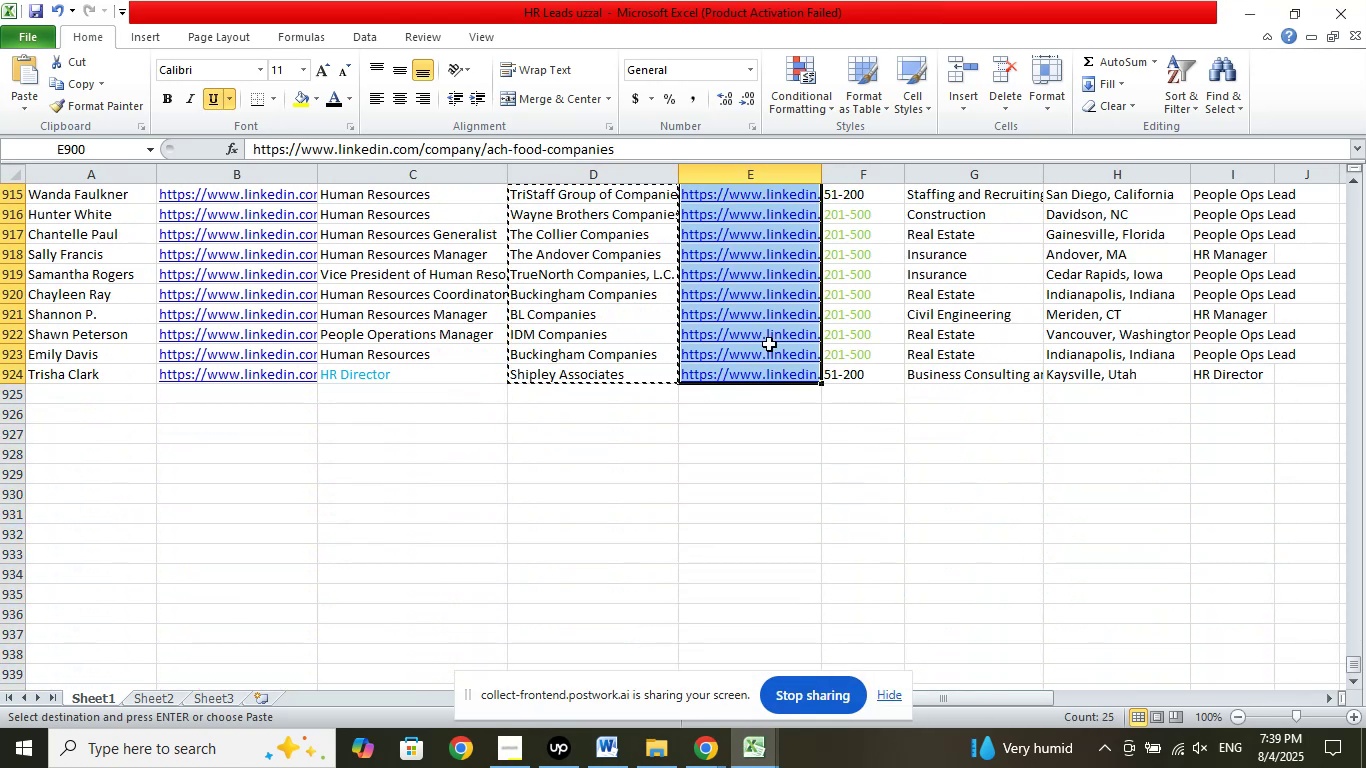 
right_click([769, 344])
 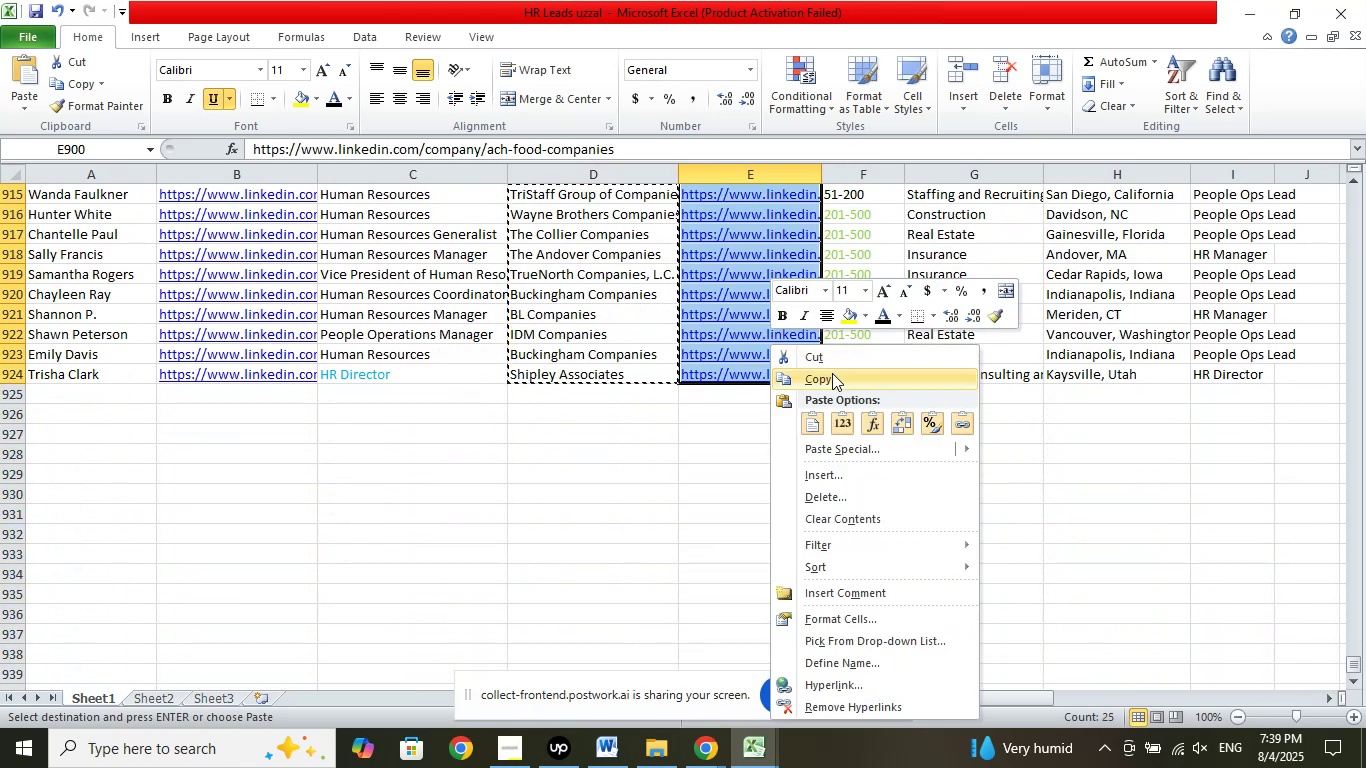 
left_click([832, 375])
 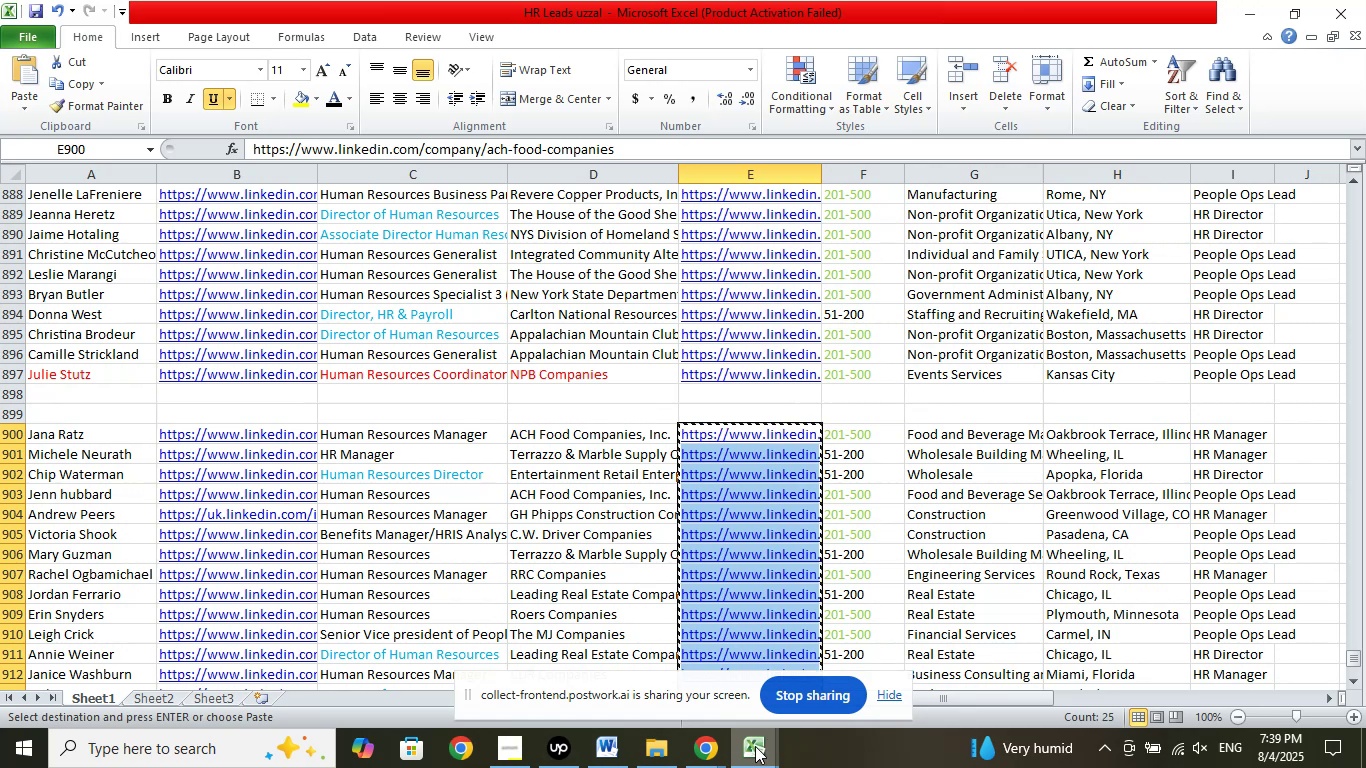 
left_click([757, 752])
 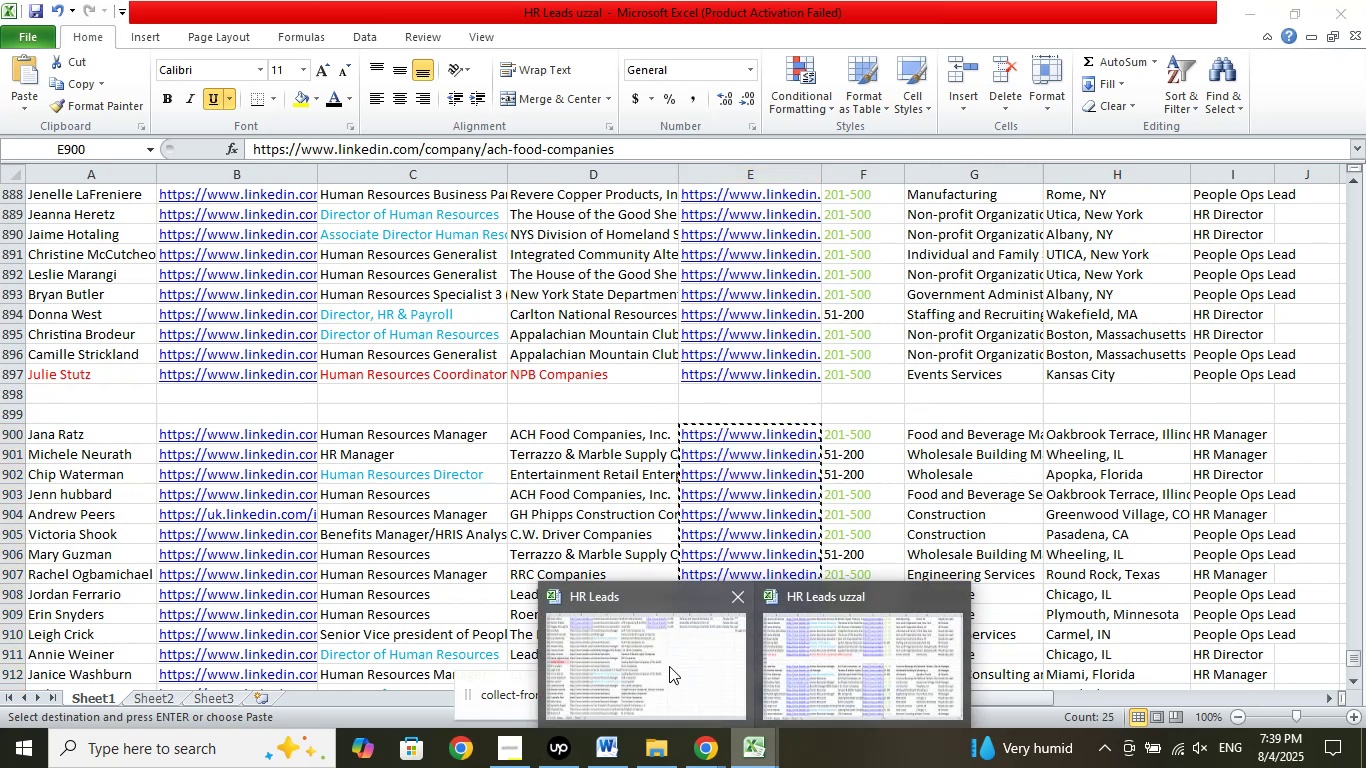 
left_click([665, 664])
 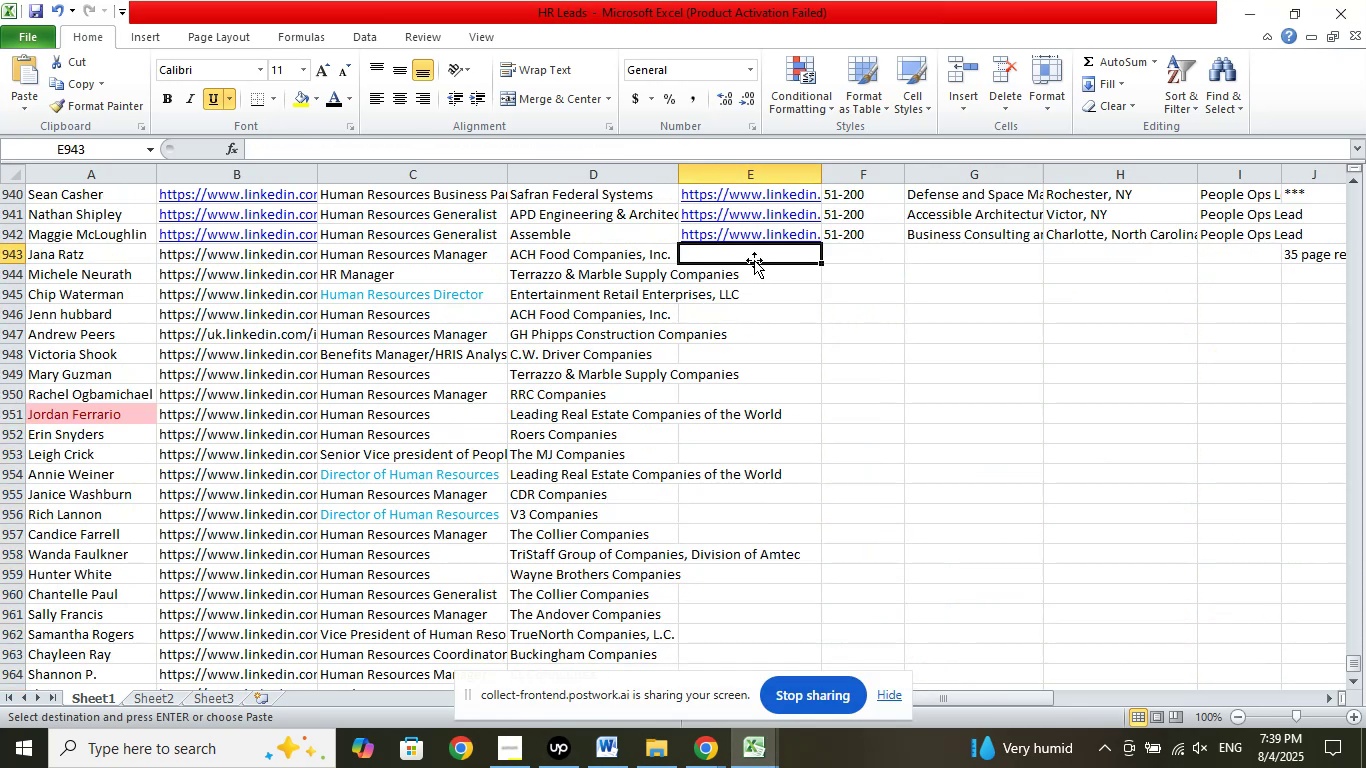 
right_click([755, 254])
 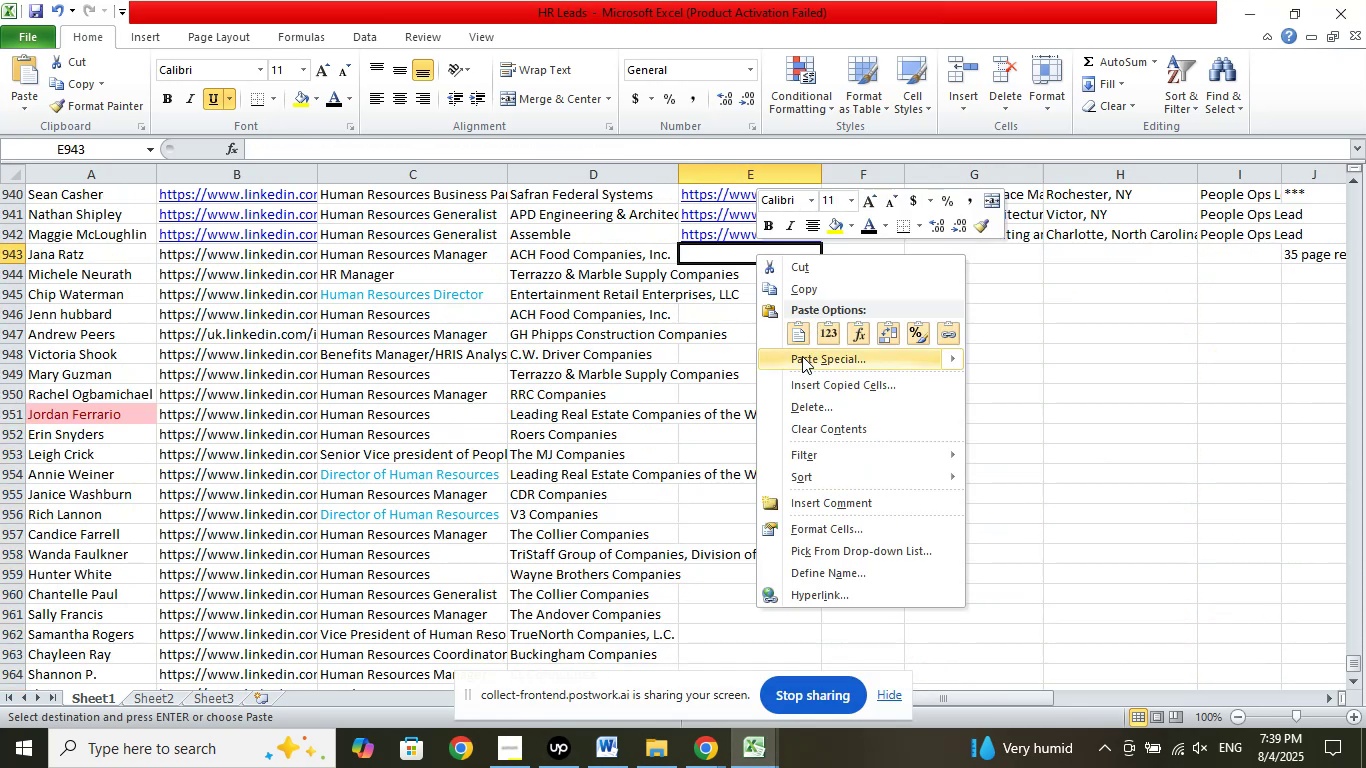 
left_click([802, 361])
 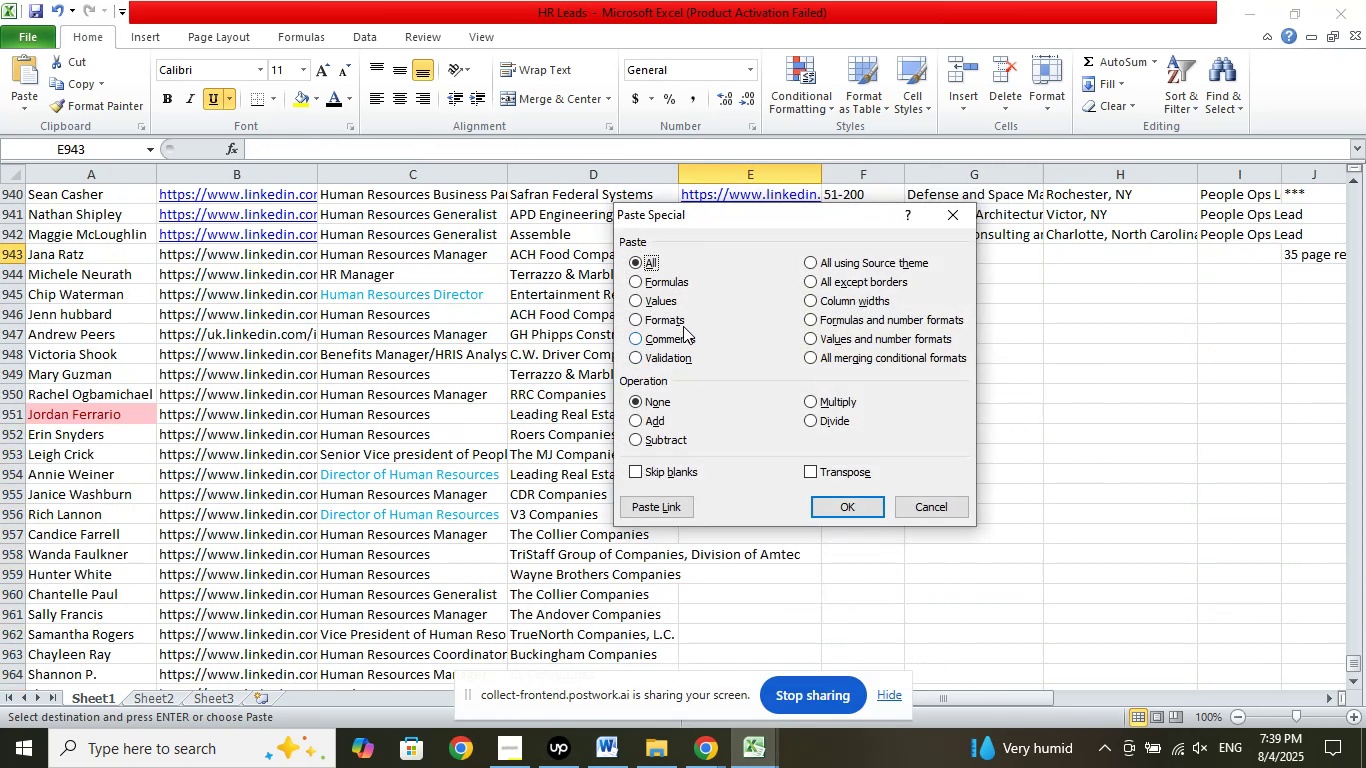 
left_click([659, 305])
 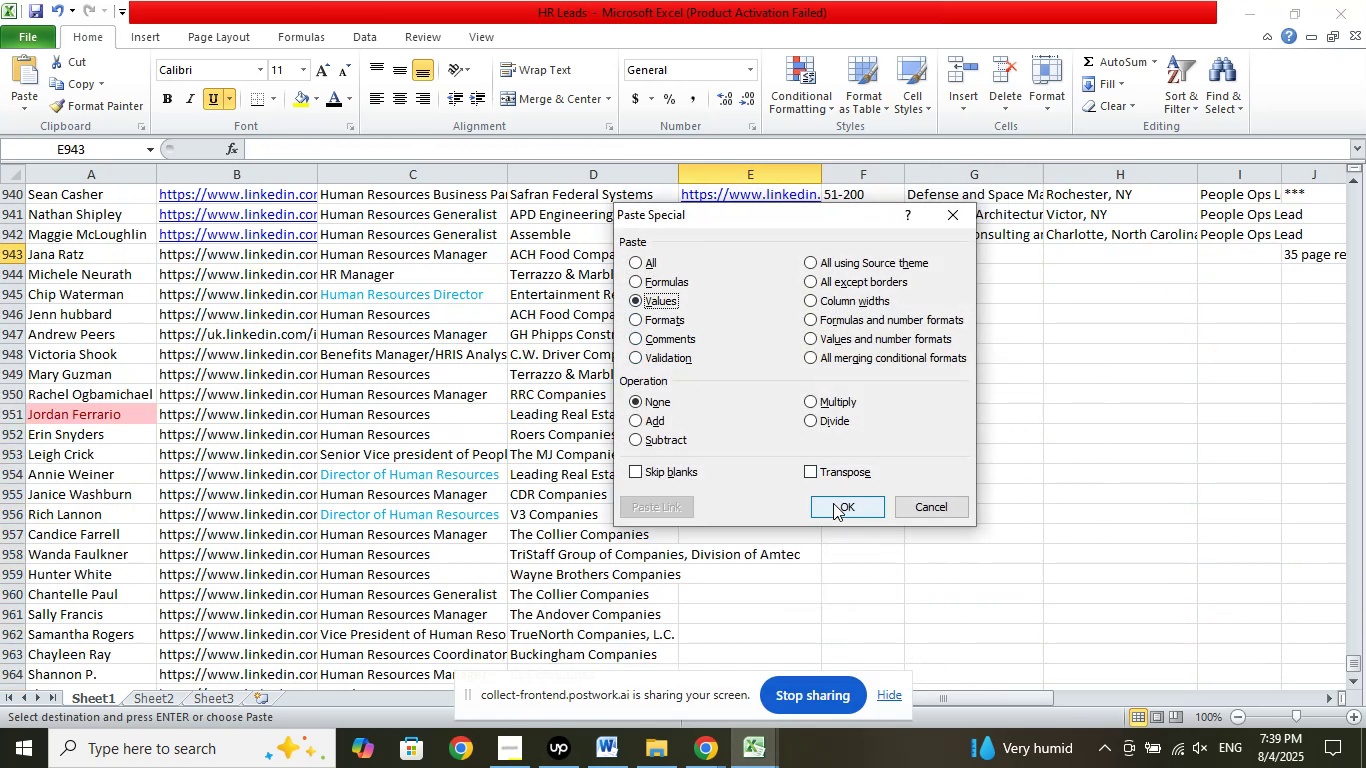 
left_click([835, 507])
 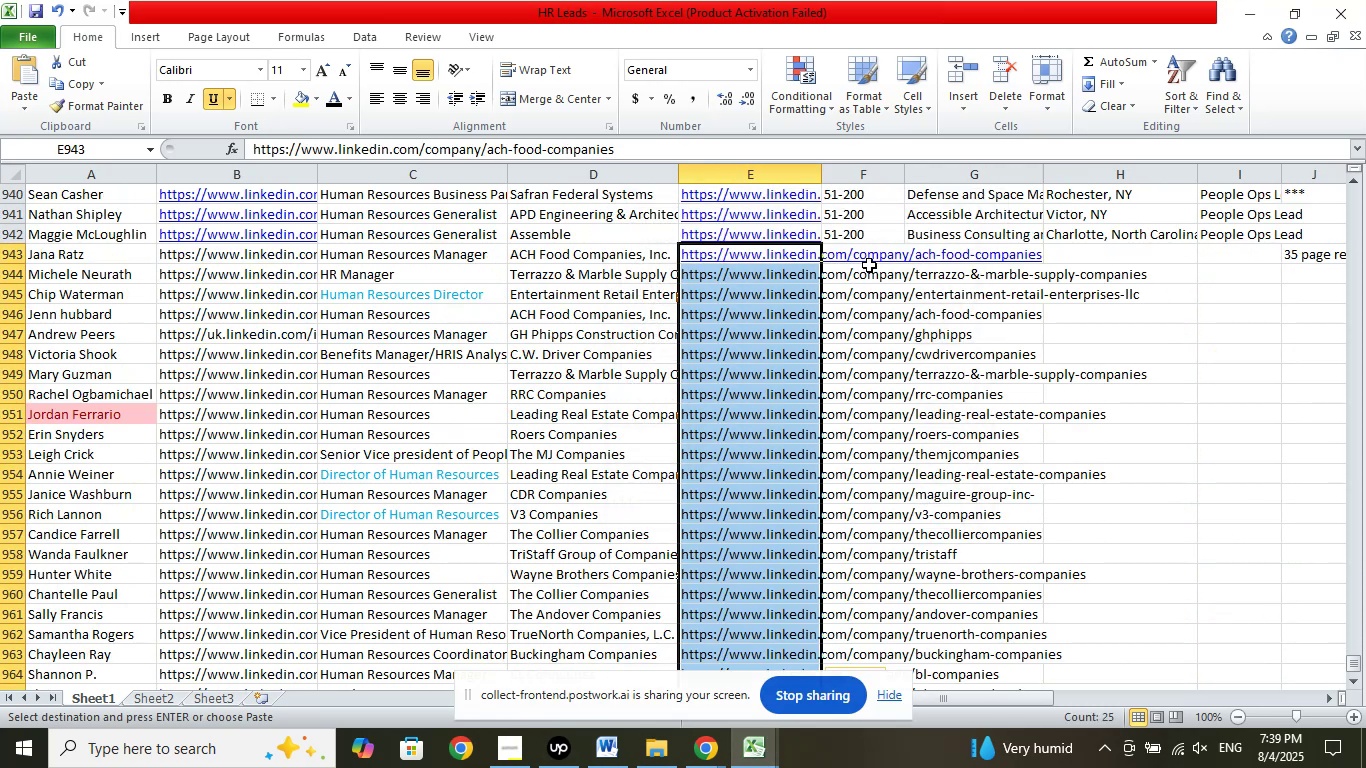 
left_click([869, 256])
 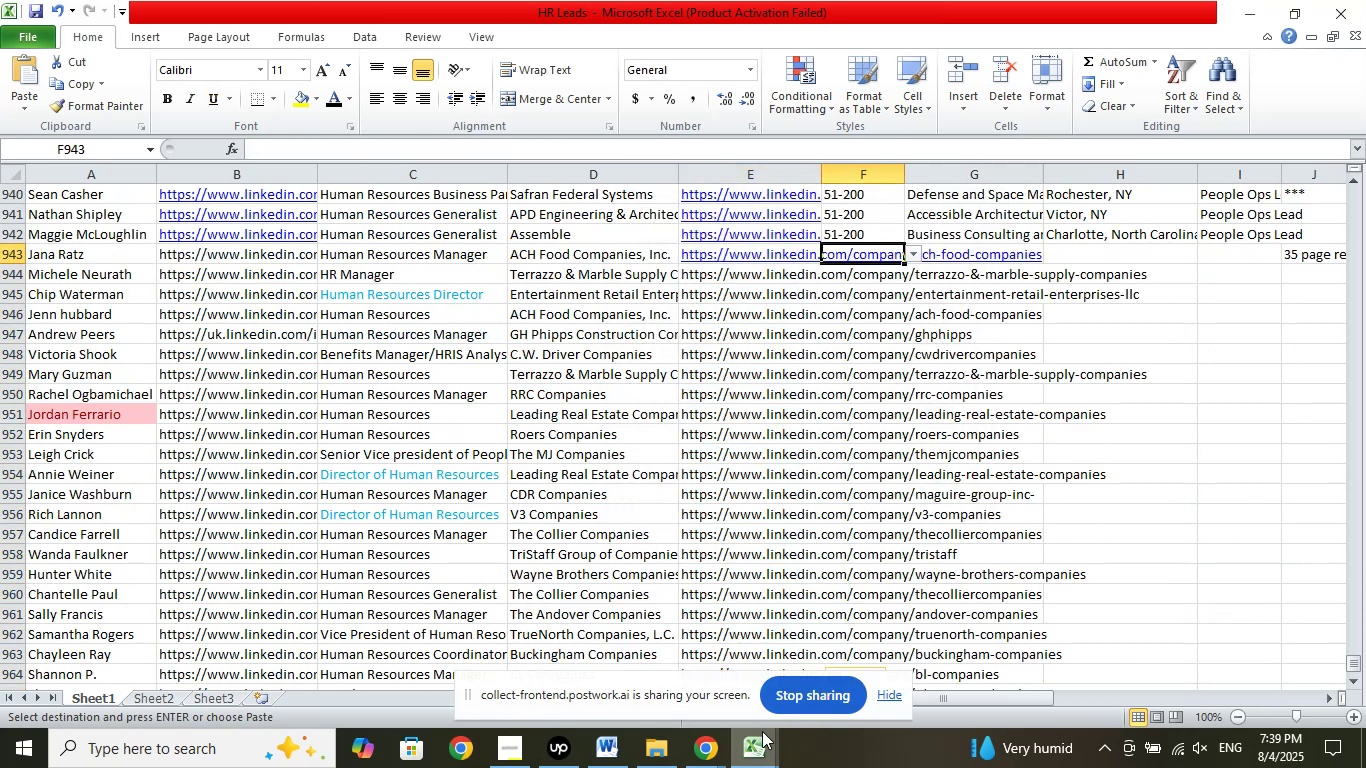 
left_click([754, 740])
 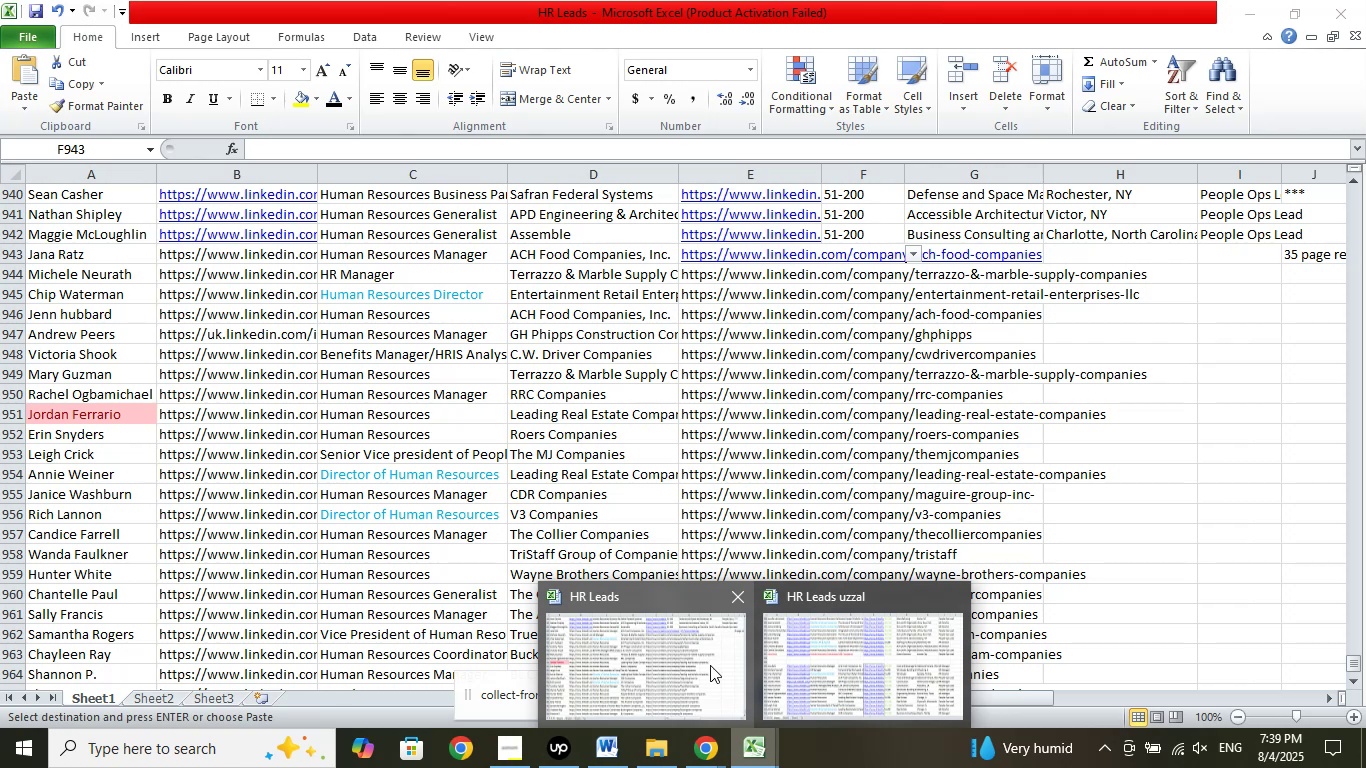 
left_click([676, 656])
 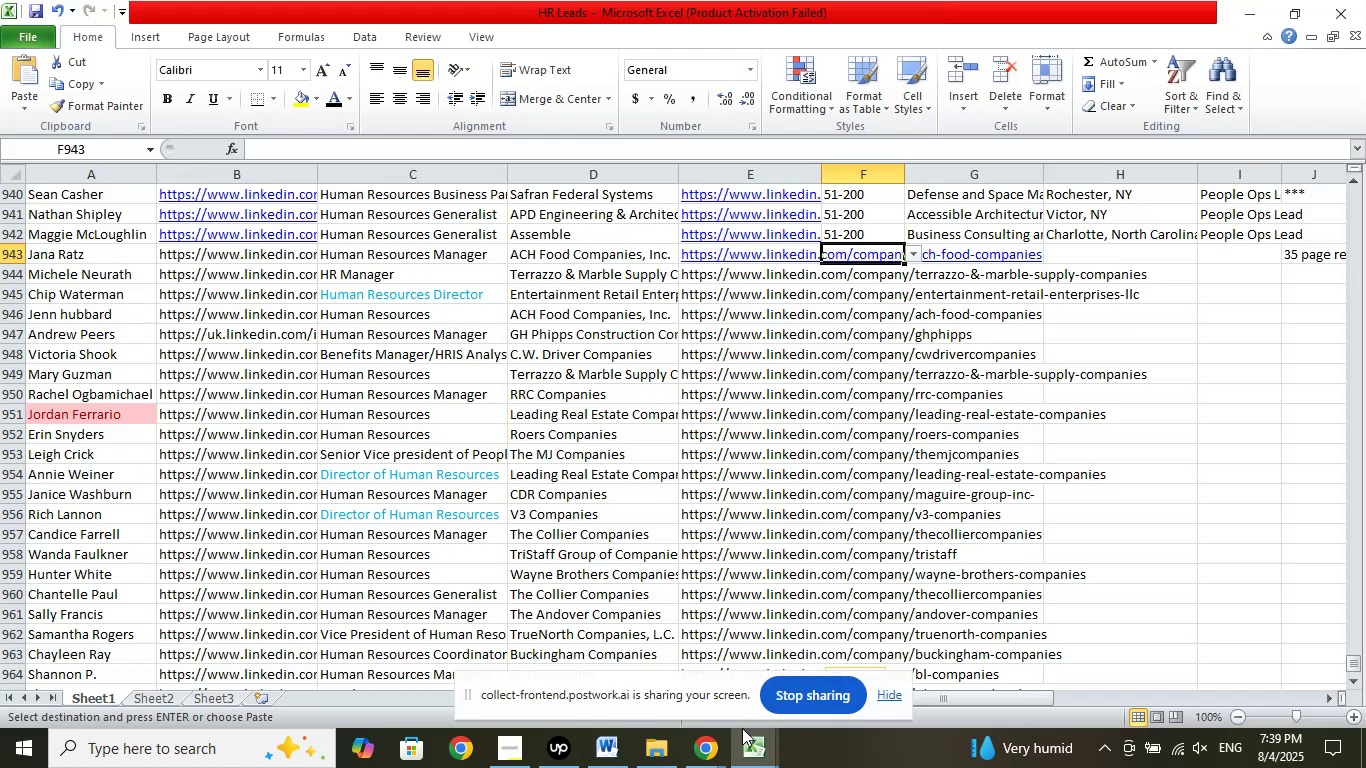 
left_click([749, 748])
 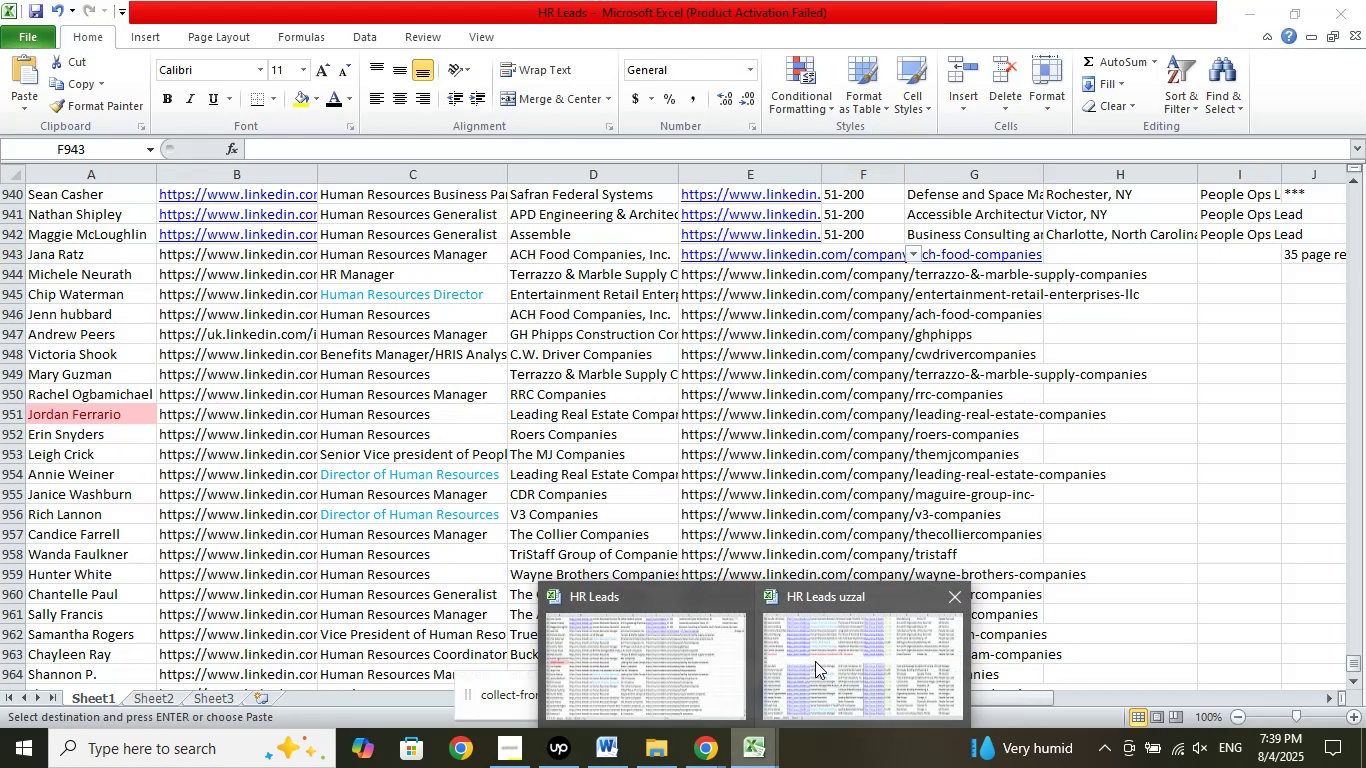 
left_click([824, 655])
 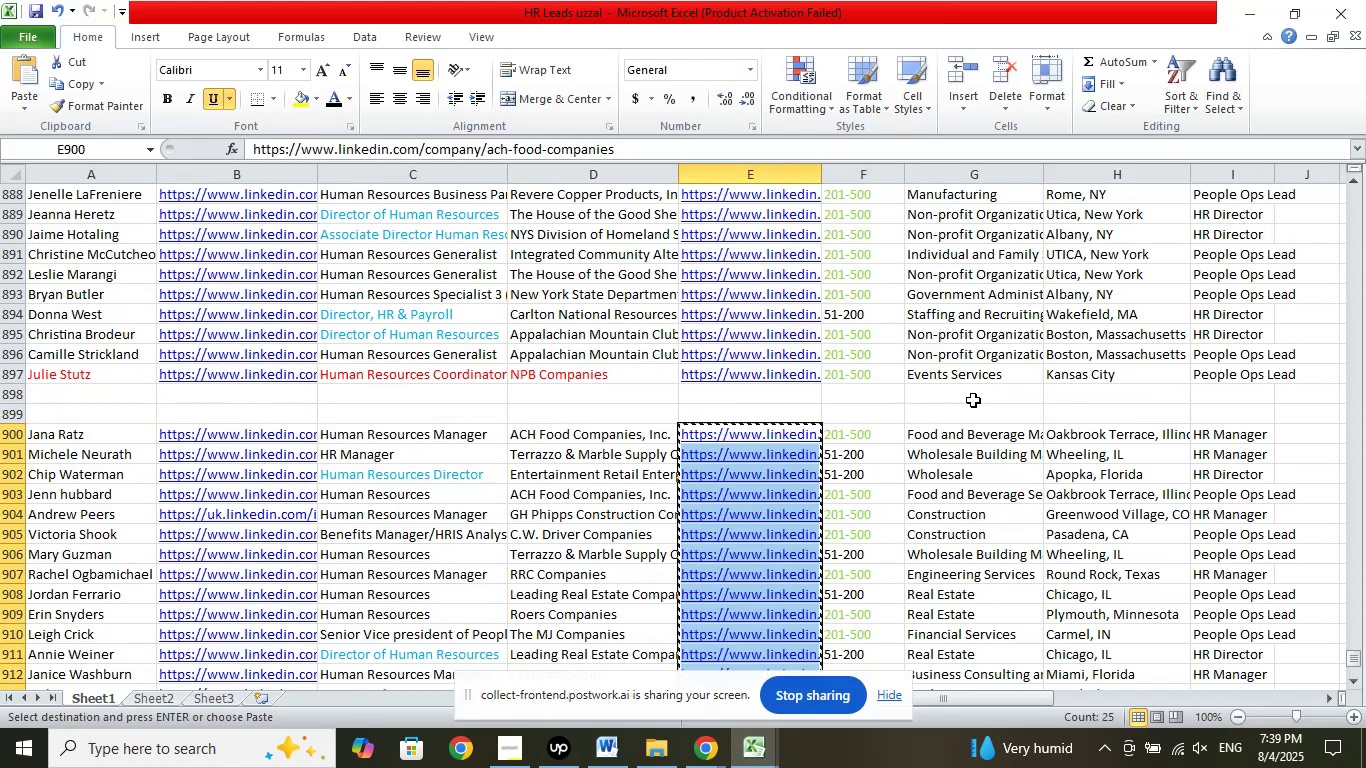 
scroll: coordinate [1001, 379], scroll_direction: down, amount: 3.0
 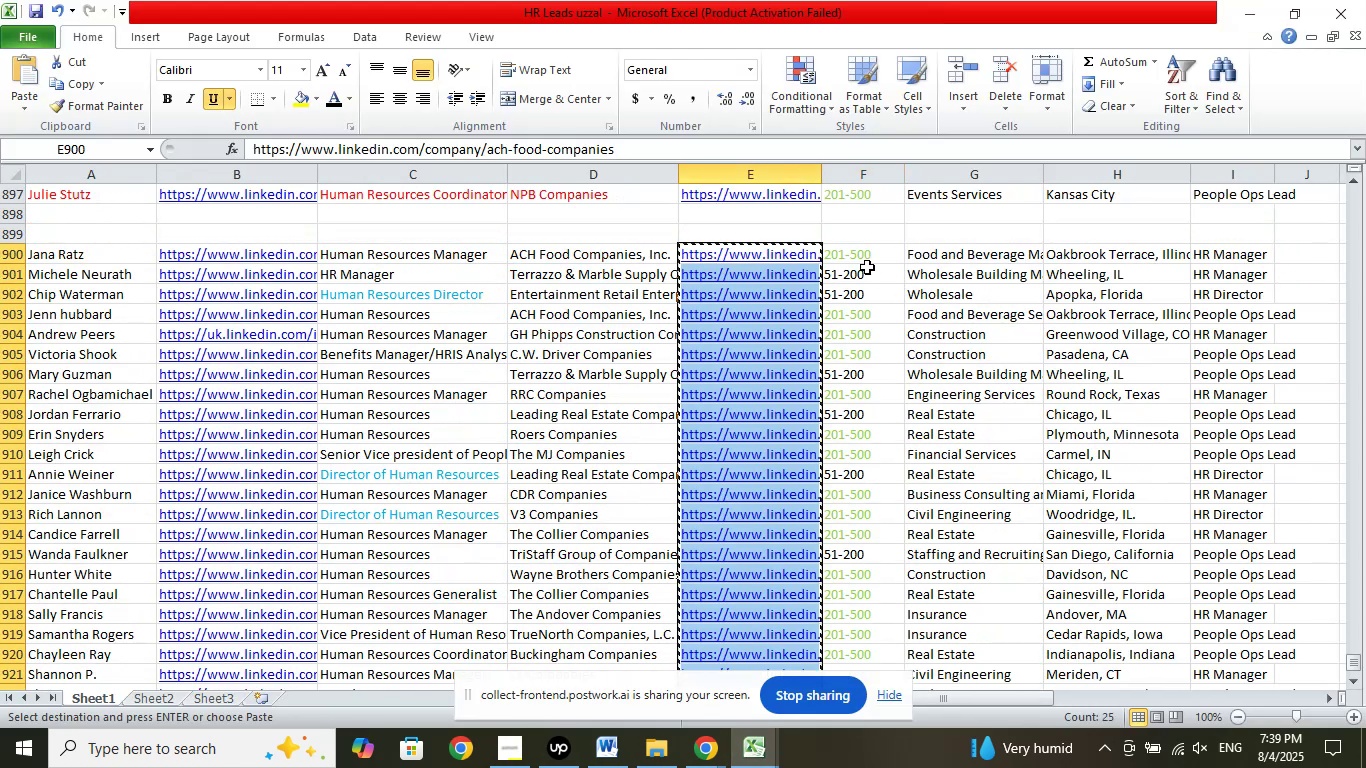 
left_click_drag(start_coordinate=[873, 259], to_coordinate=[856, 594])
 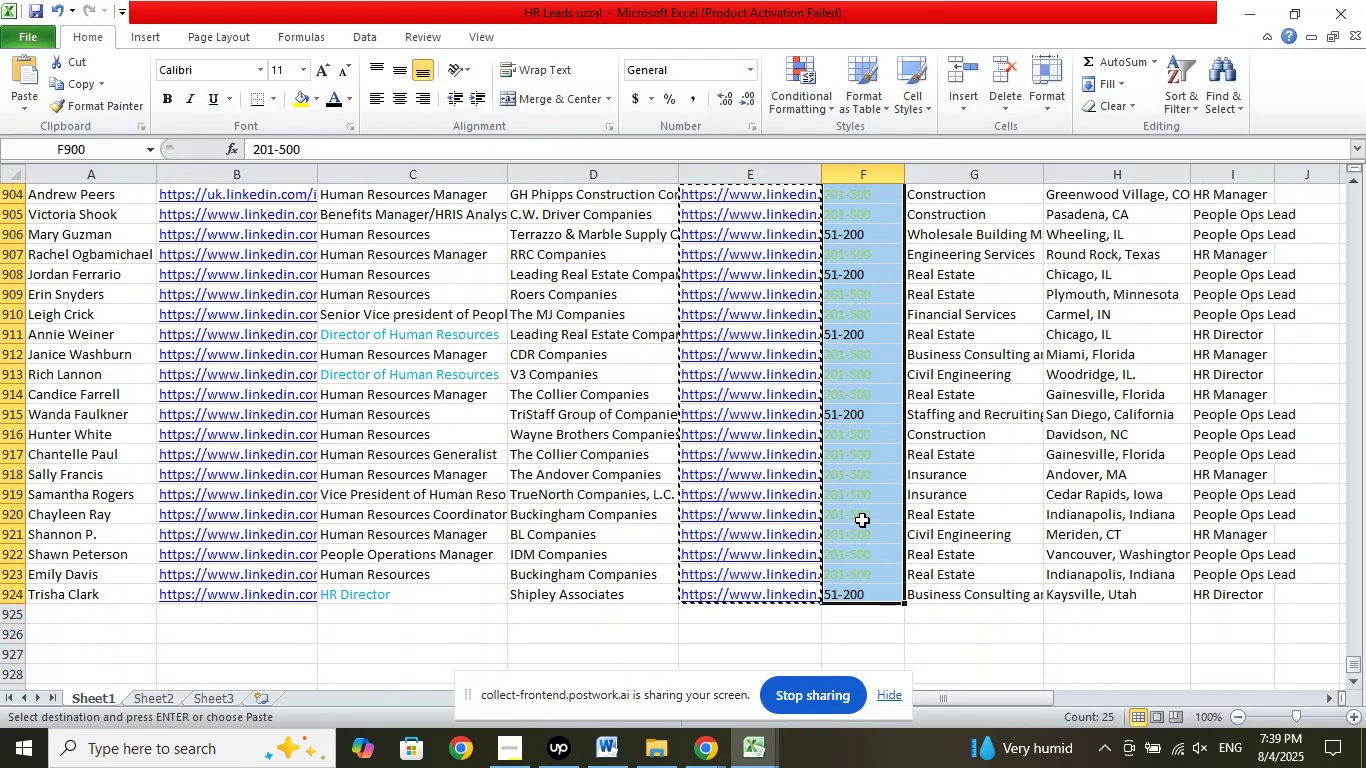 
right_click([862, 514])
 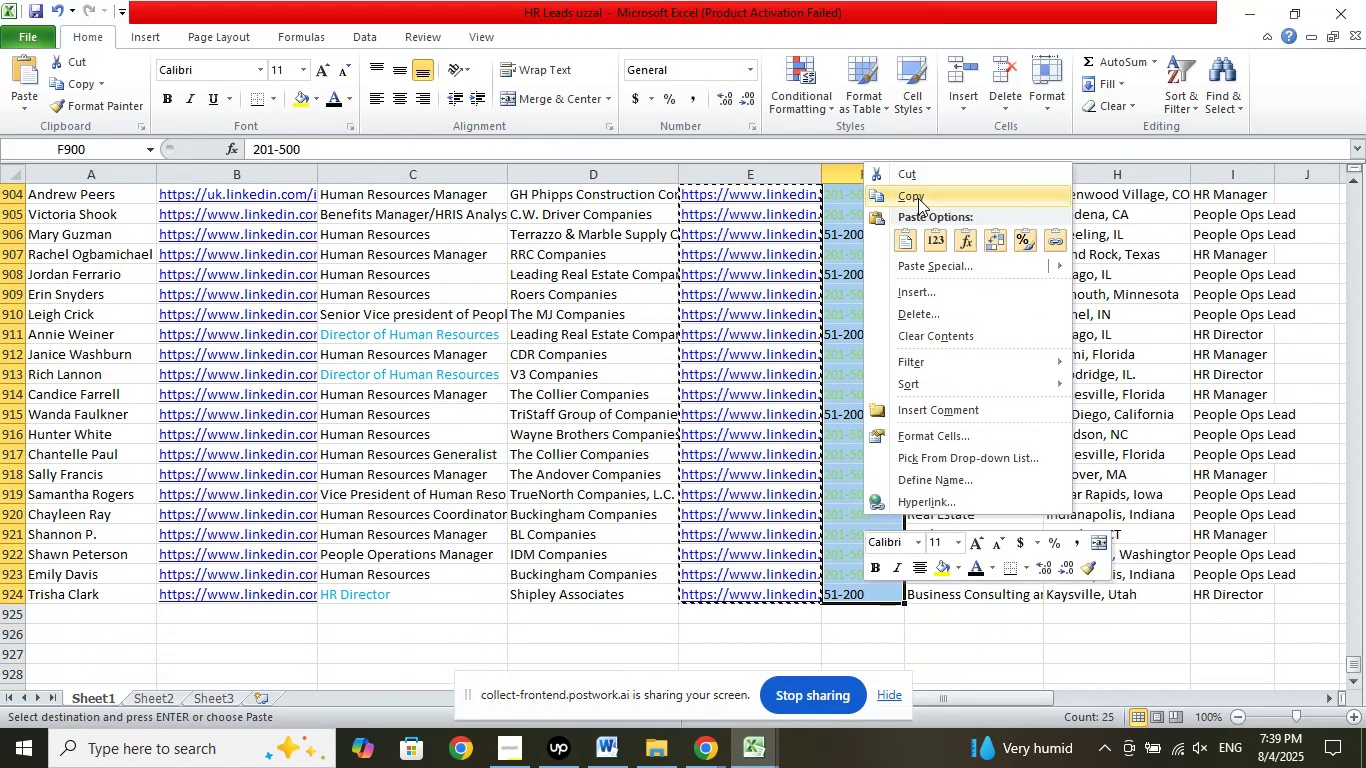 
left_click([914, 195])
 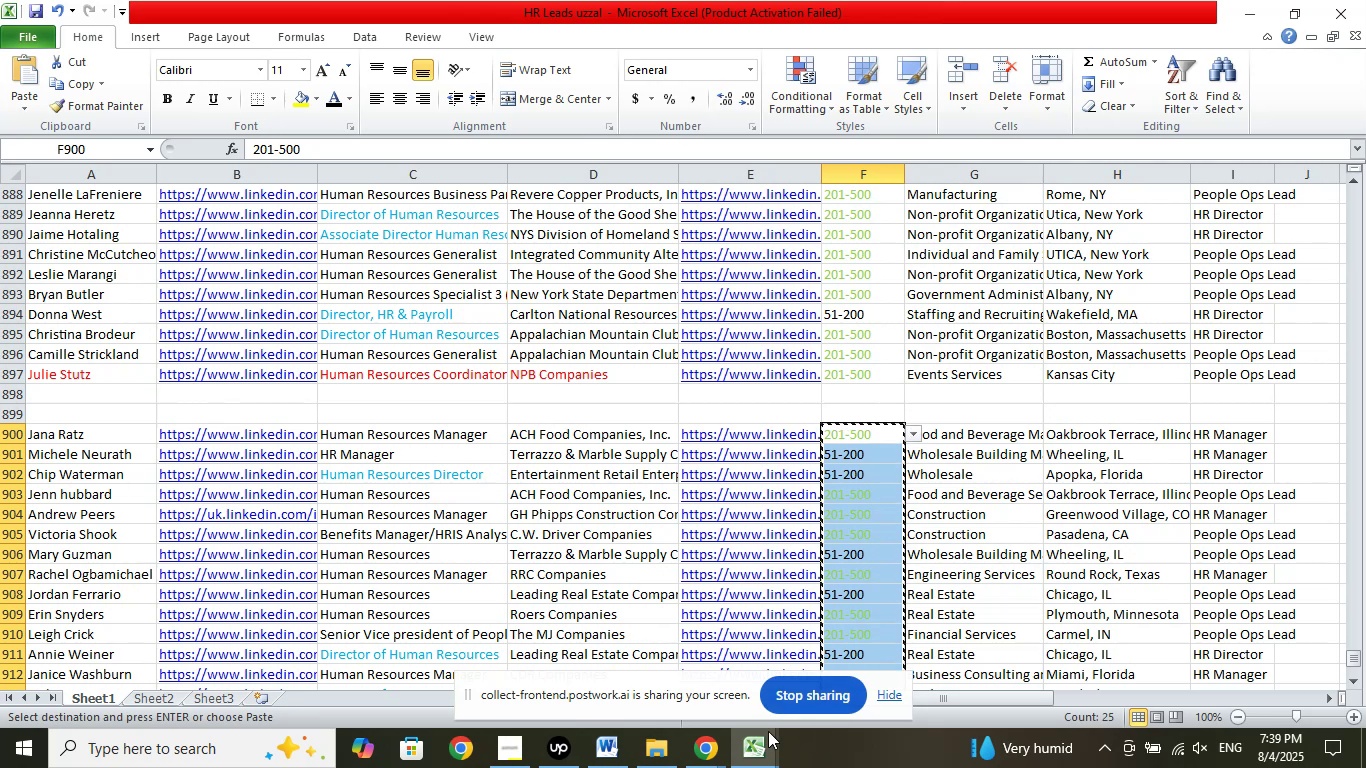 
left_click([755, 736])
 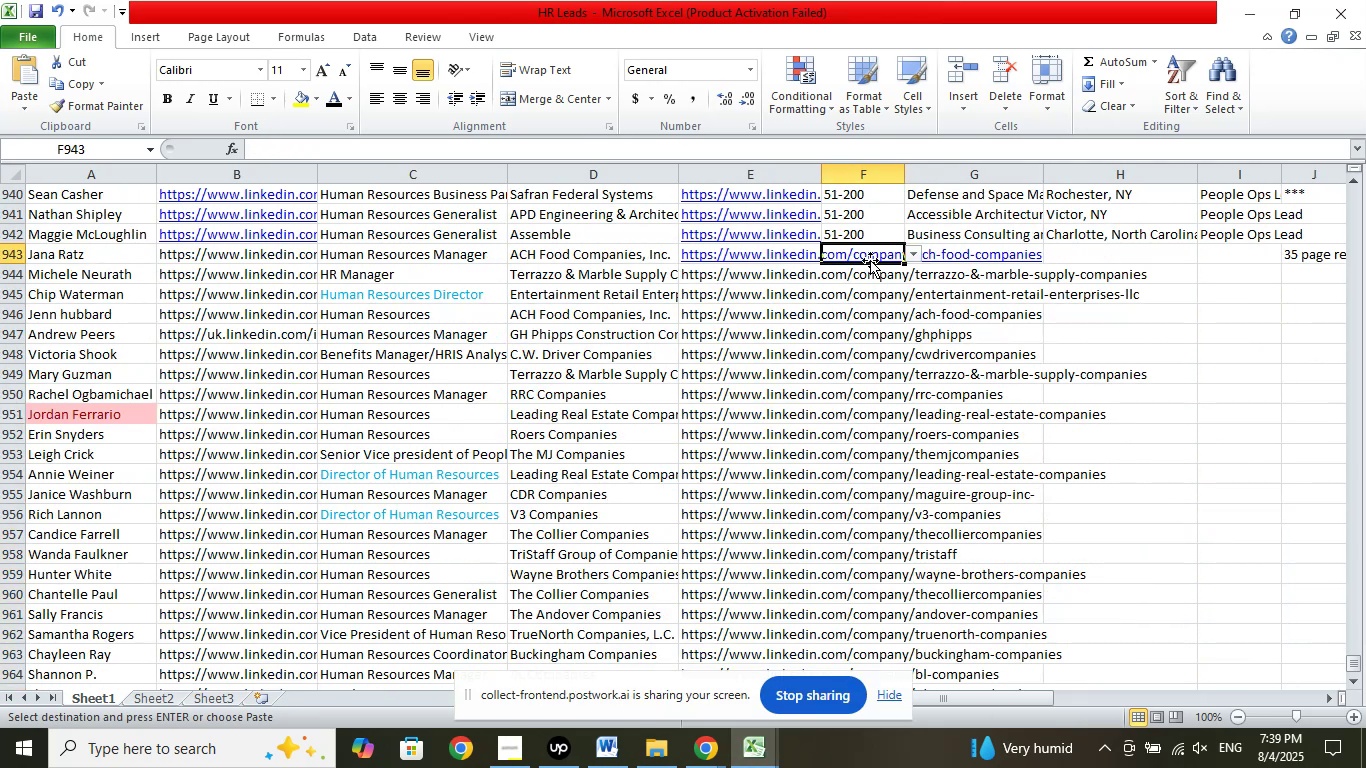 
right_click([868, 254])
 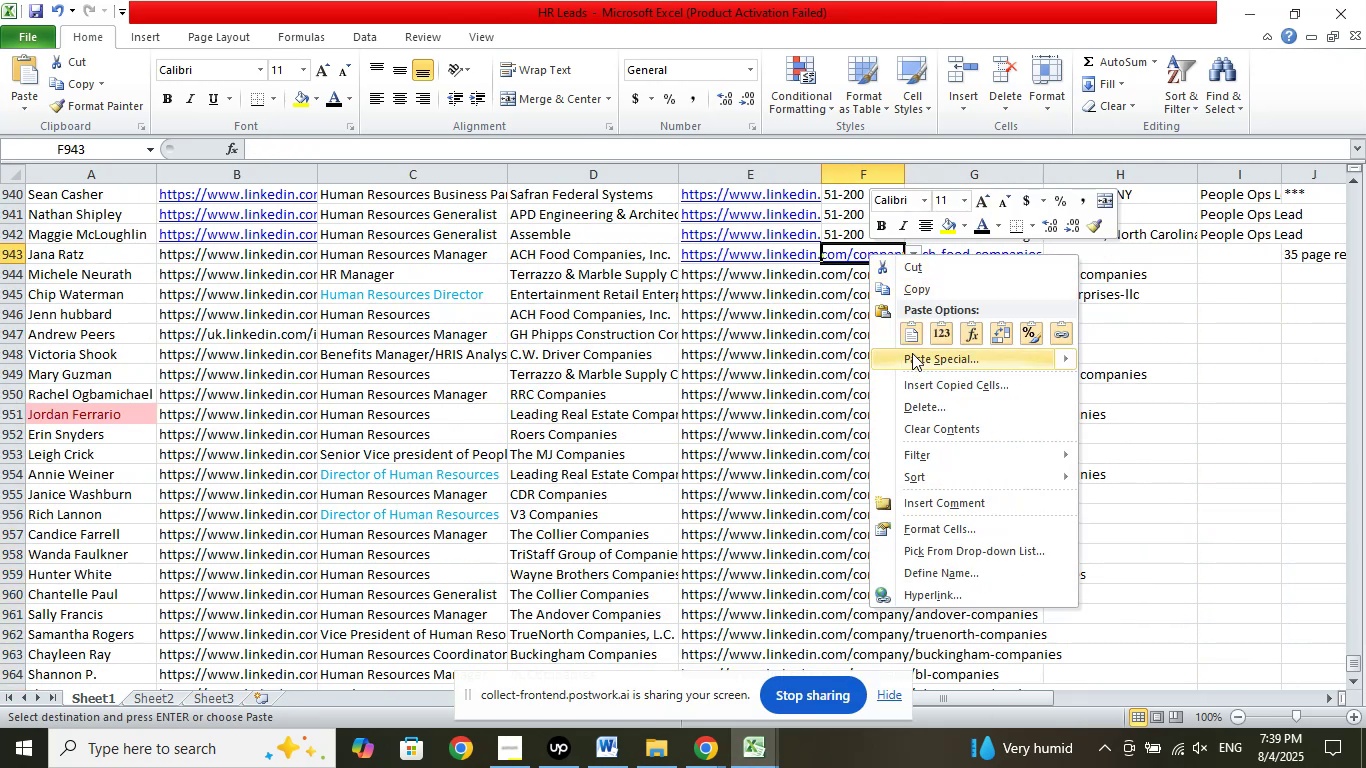 
left_click([912, 361])
 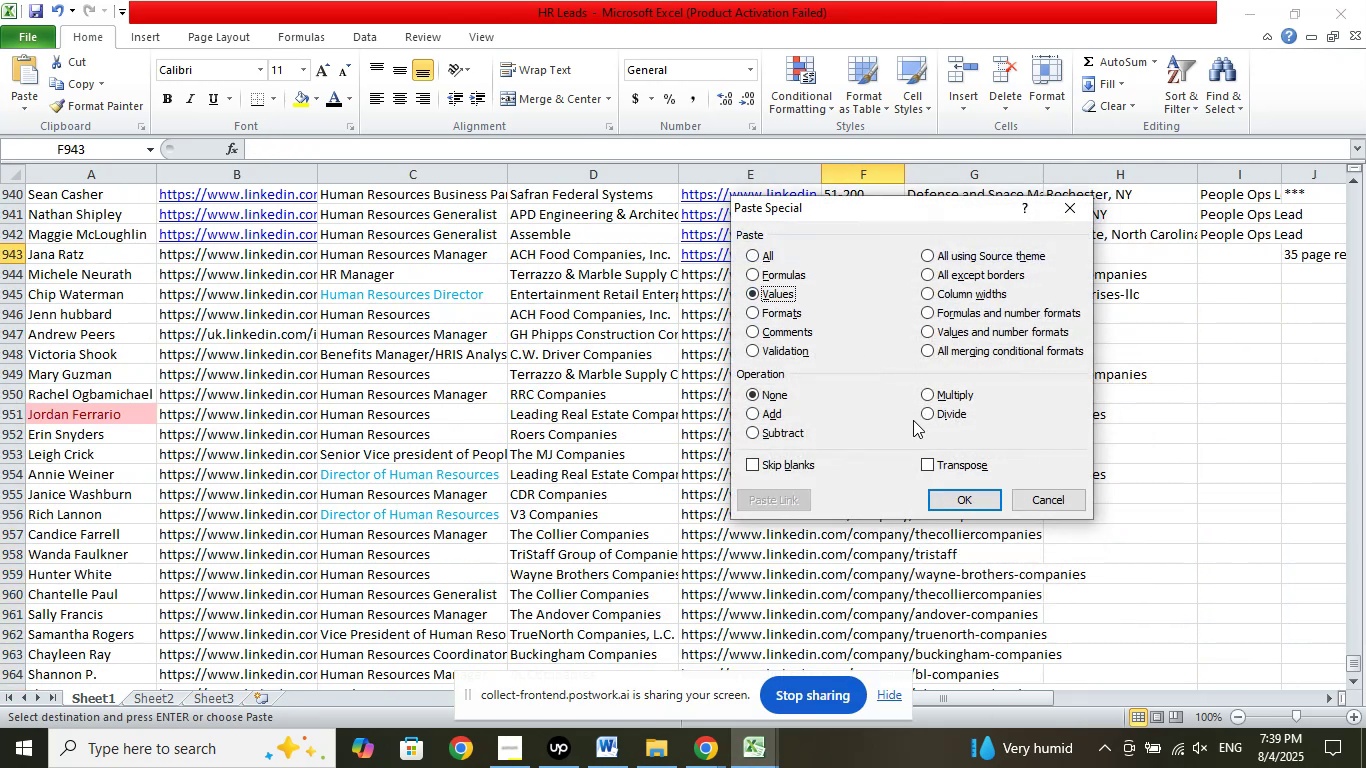 
left_click([953, 505])
 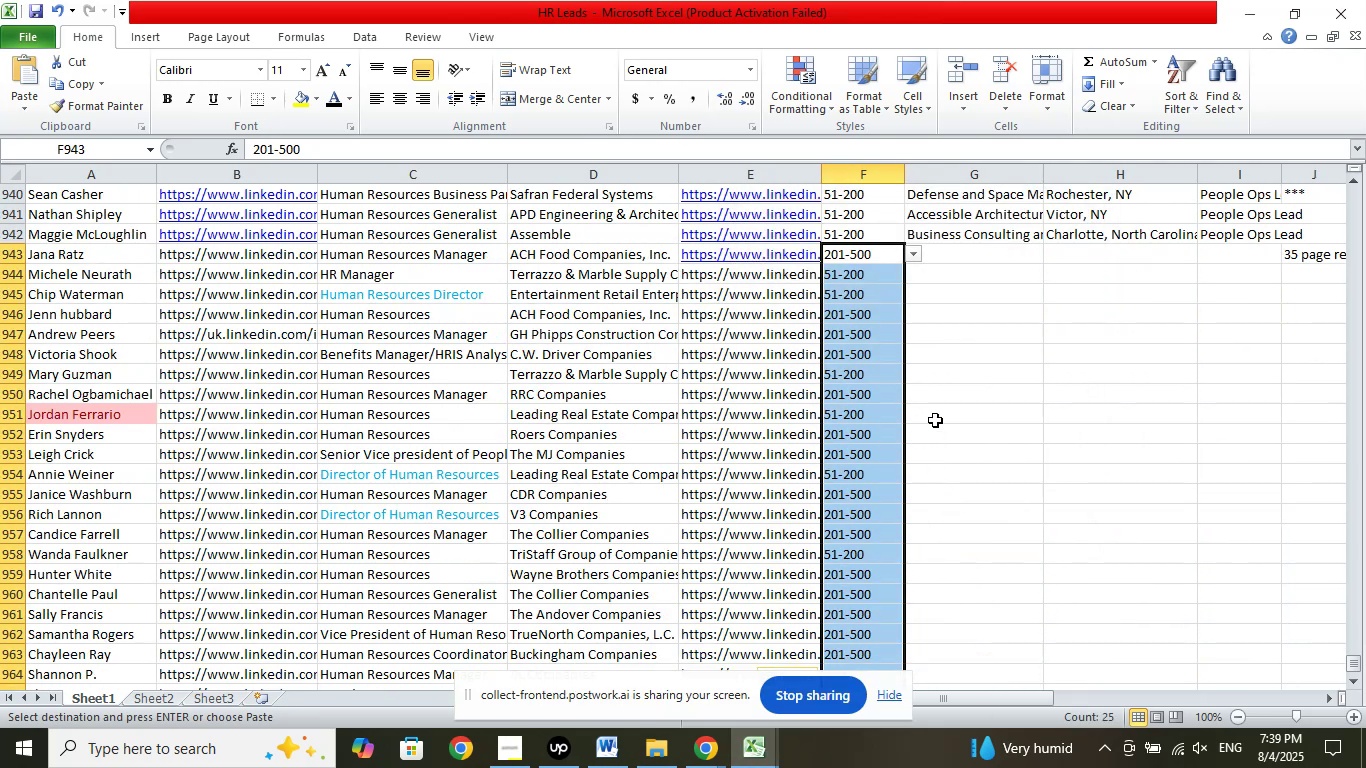 
left_click([937, 420])
 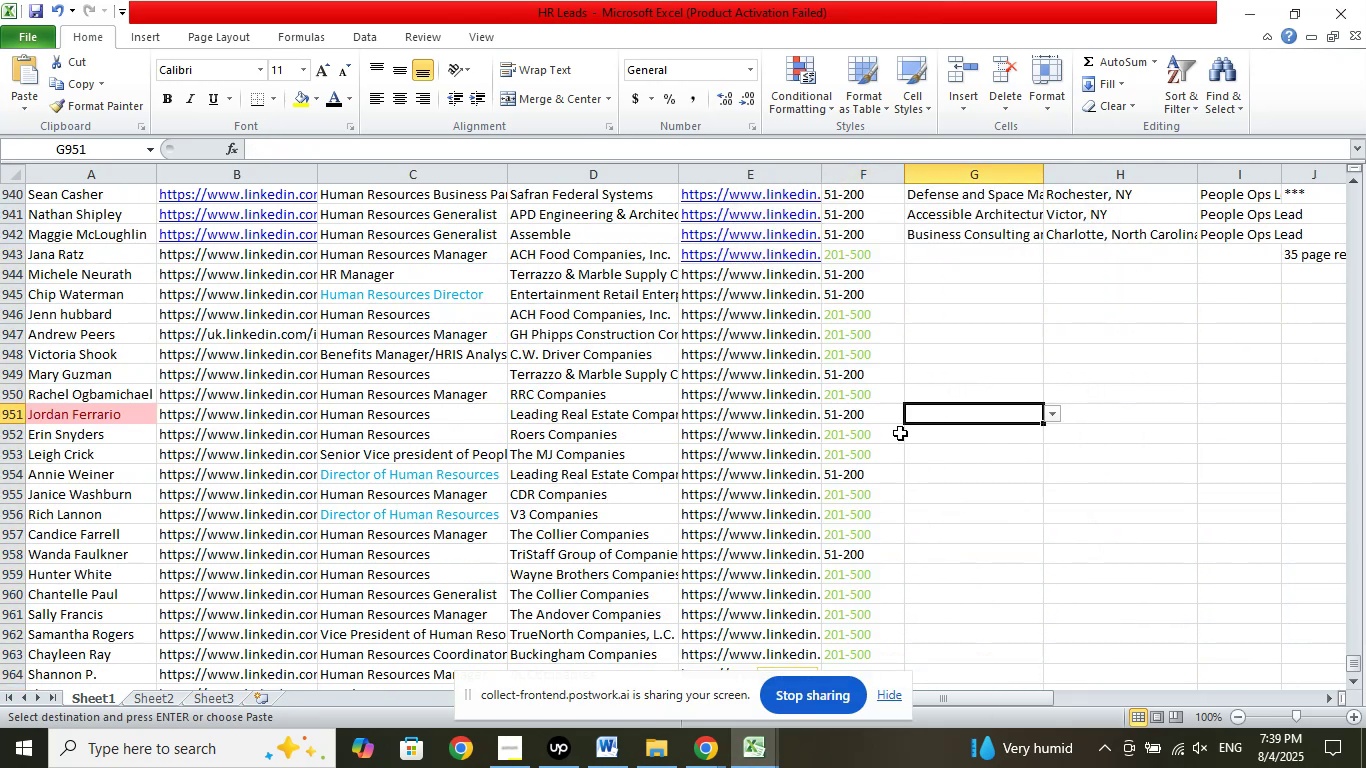 
scroll: coordinate [875, 469], scroll_direction: down, amount: 3.0
 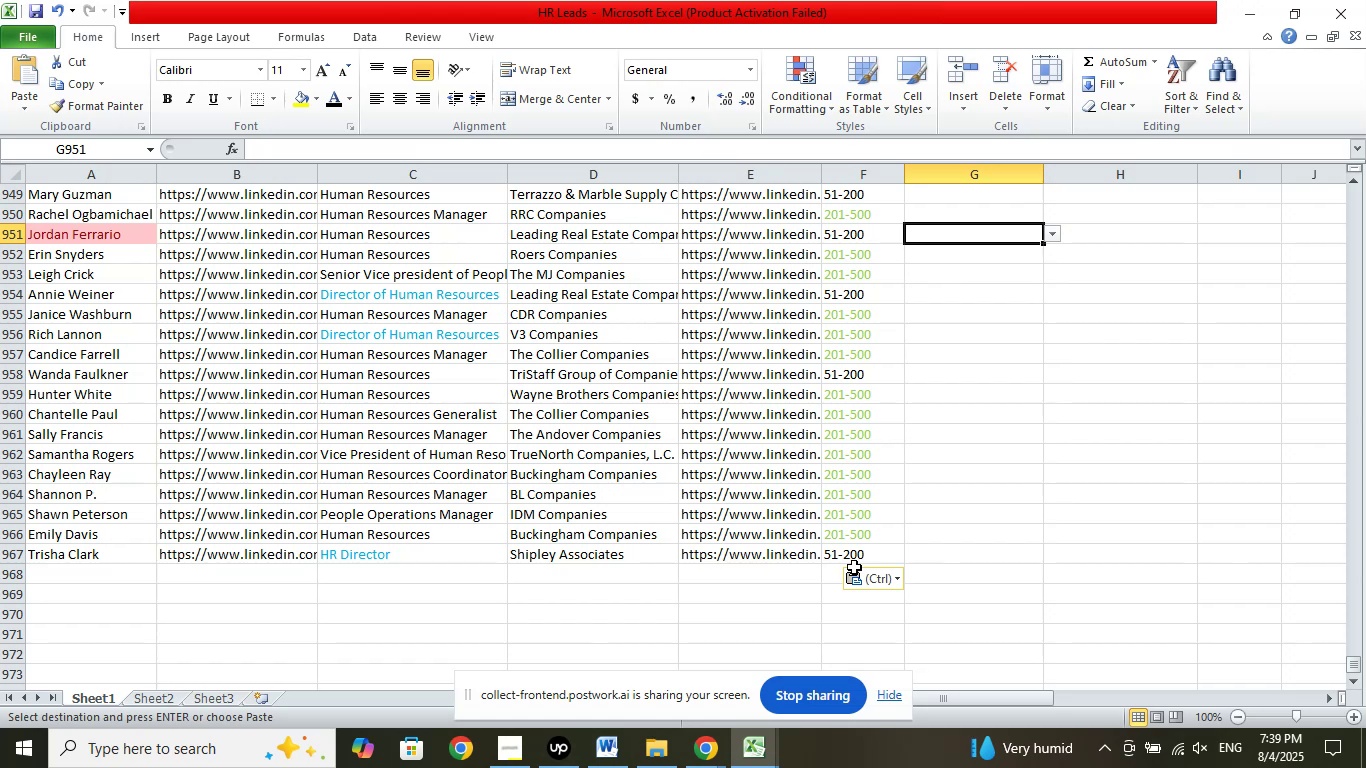 
left_click([835, 577])
 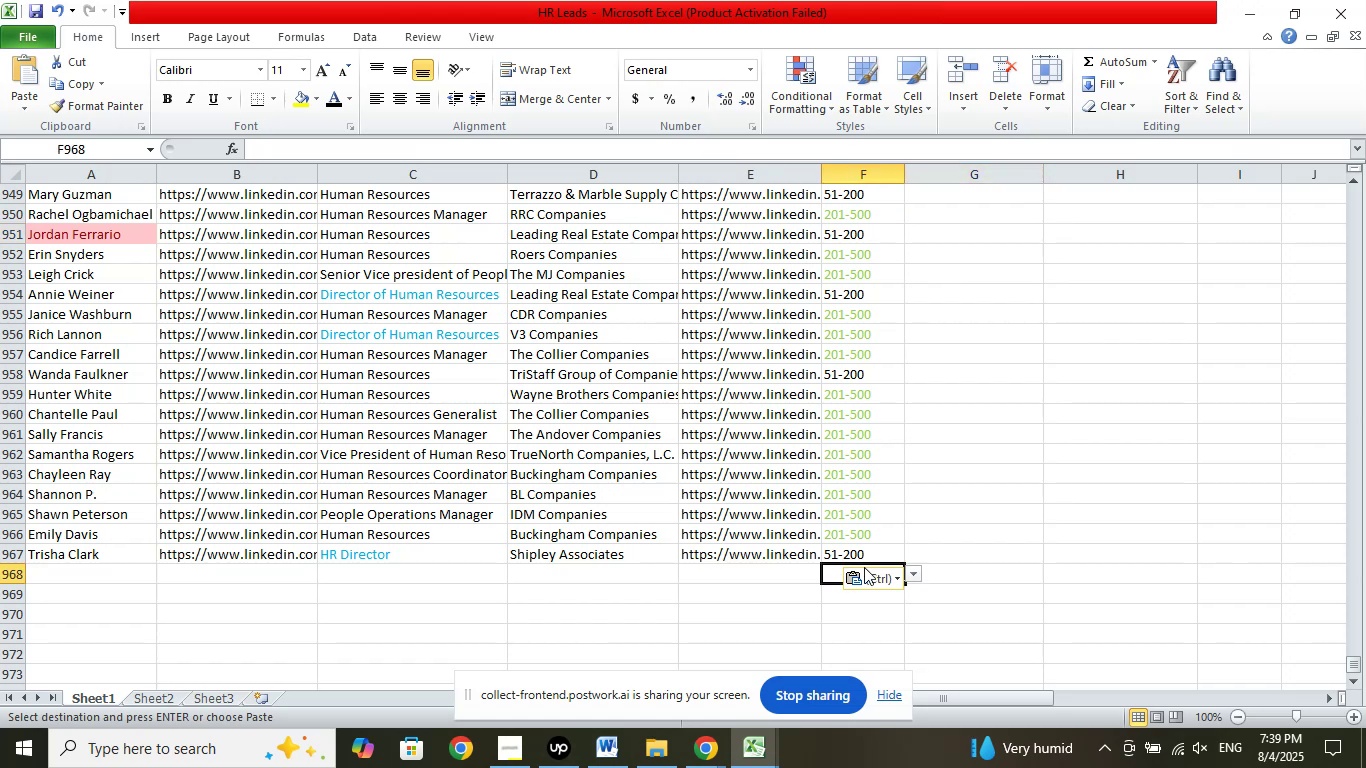 
scroll: coordinate [912, 477], scroll_direction: down, amount: 3.0
 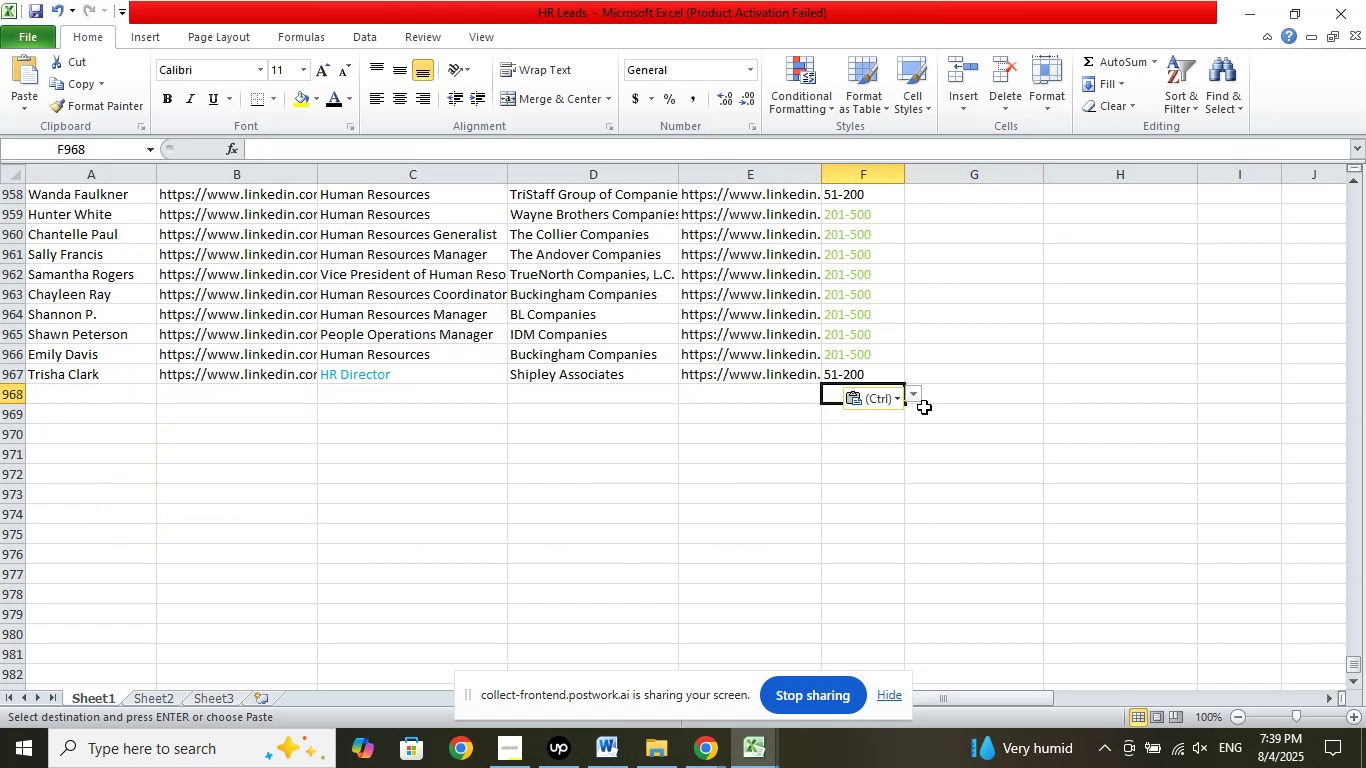 
left_click([919, 397])
 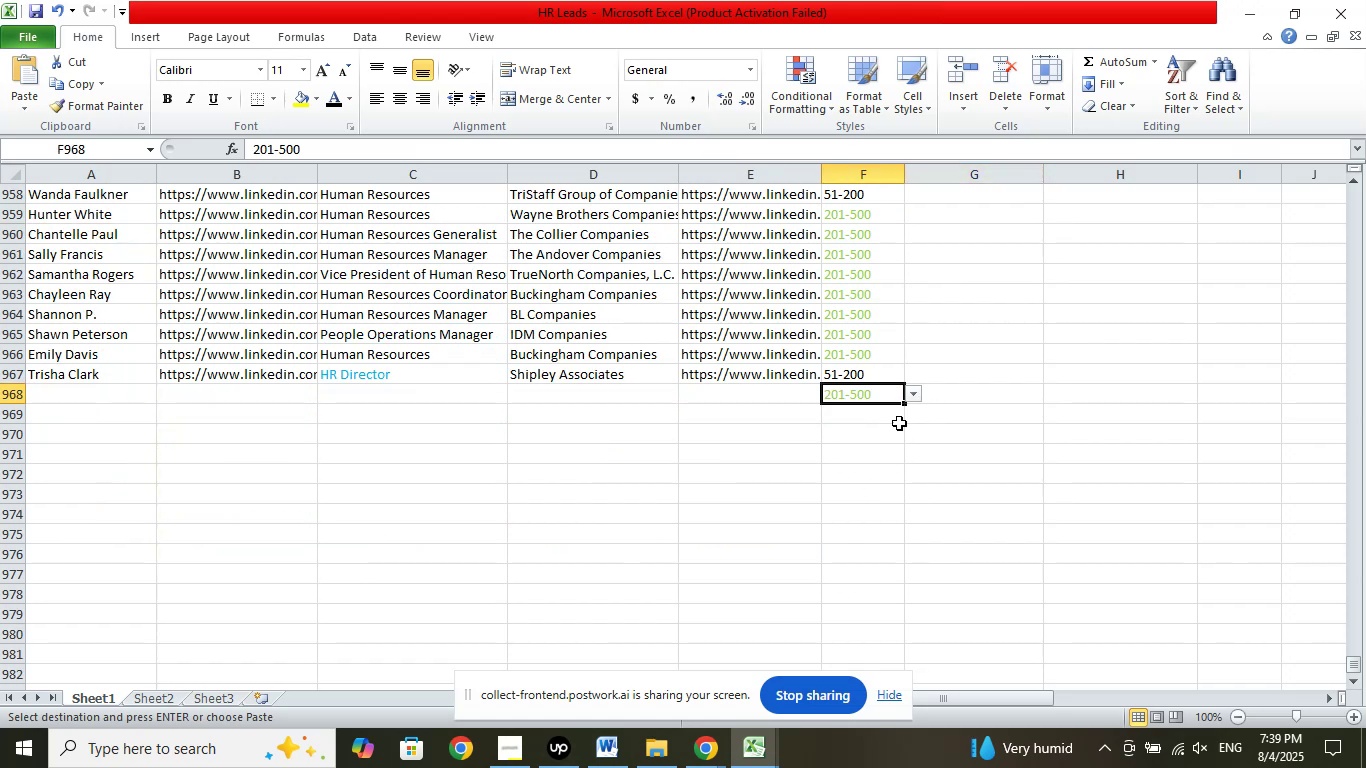 
double_click([983, 423])
 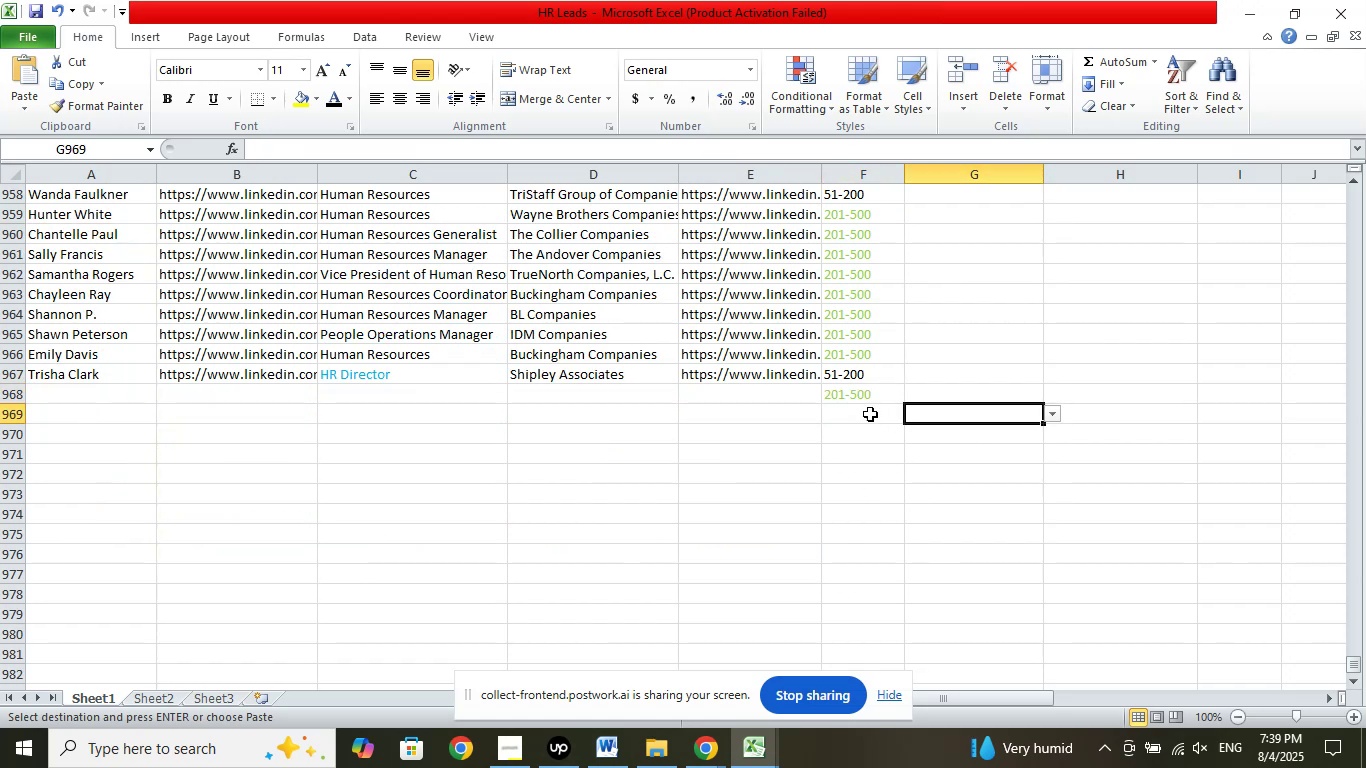 
left_click([868, 413])
 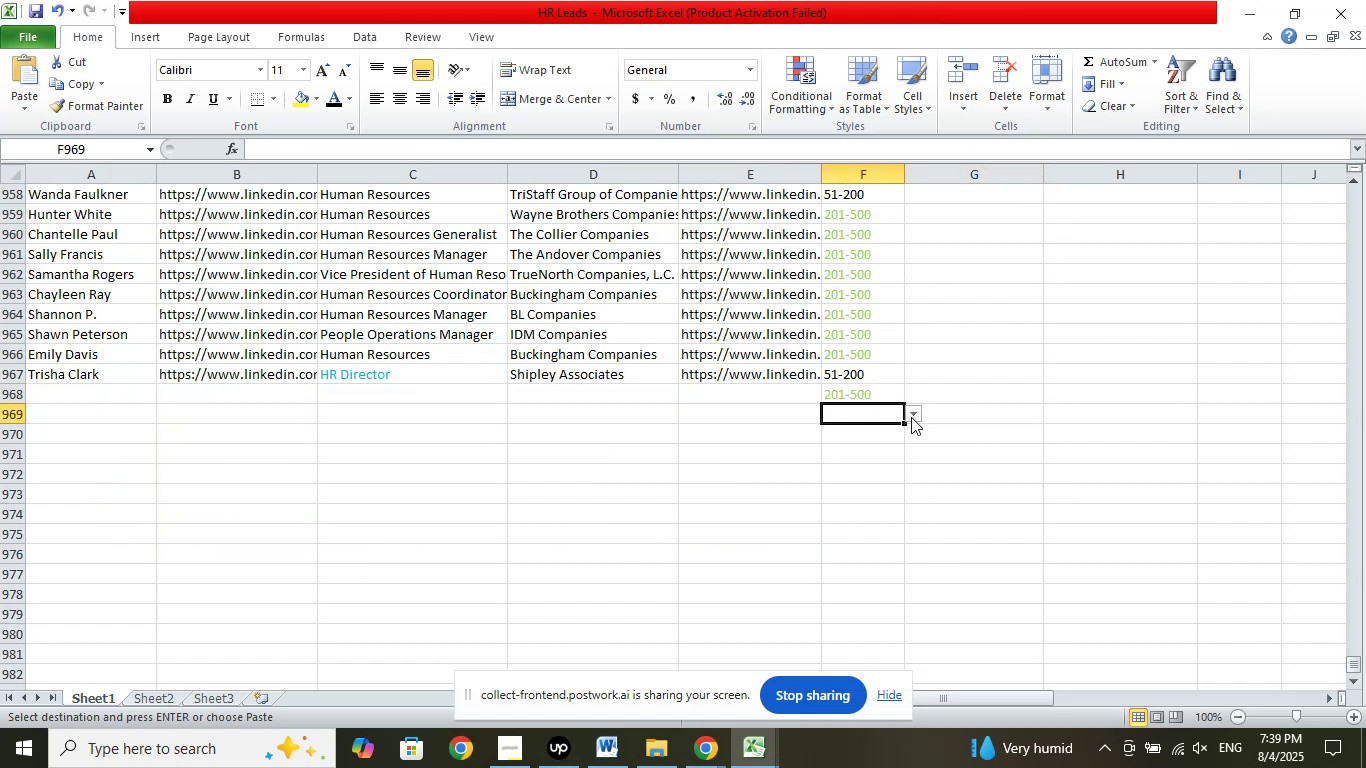 
left_click([912, 416])
 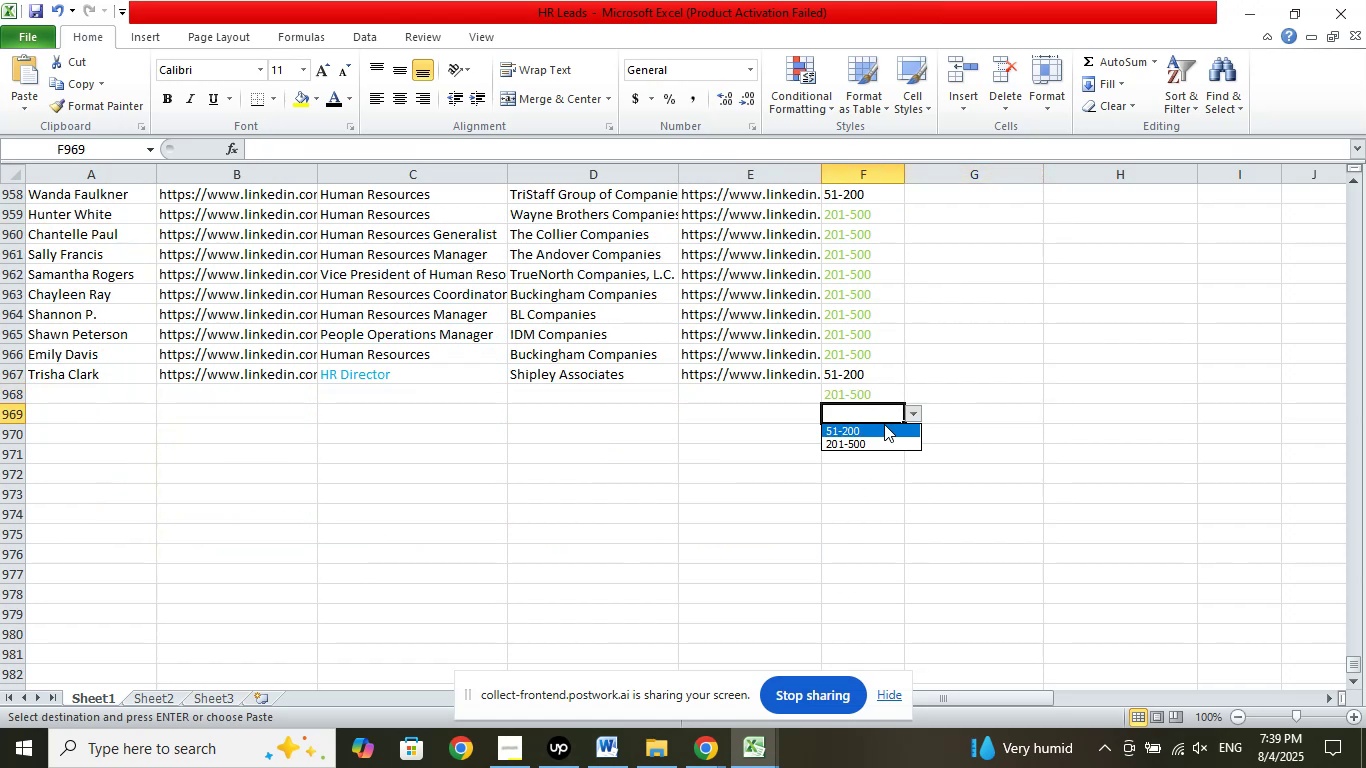 
left_click([884, 424])
 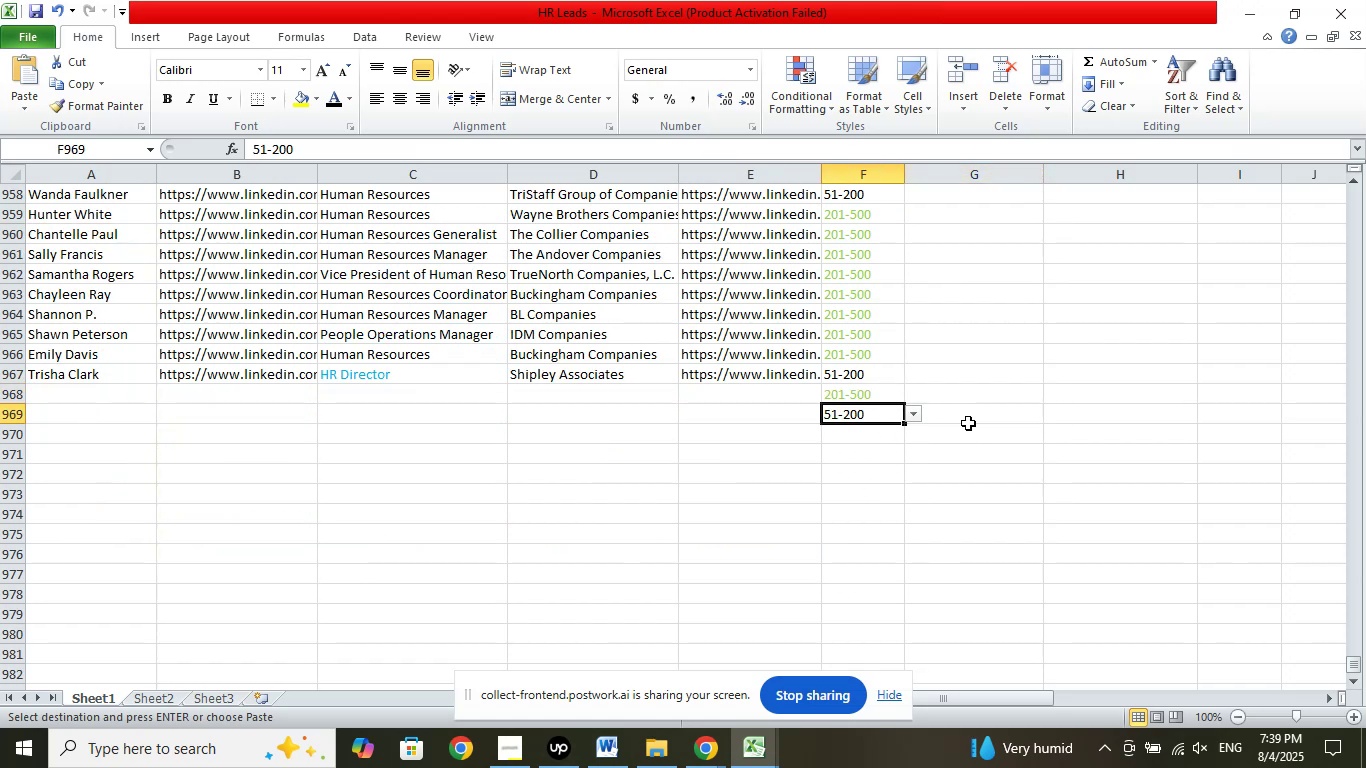 
left_click([968, 423])
 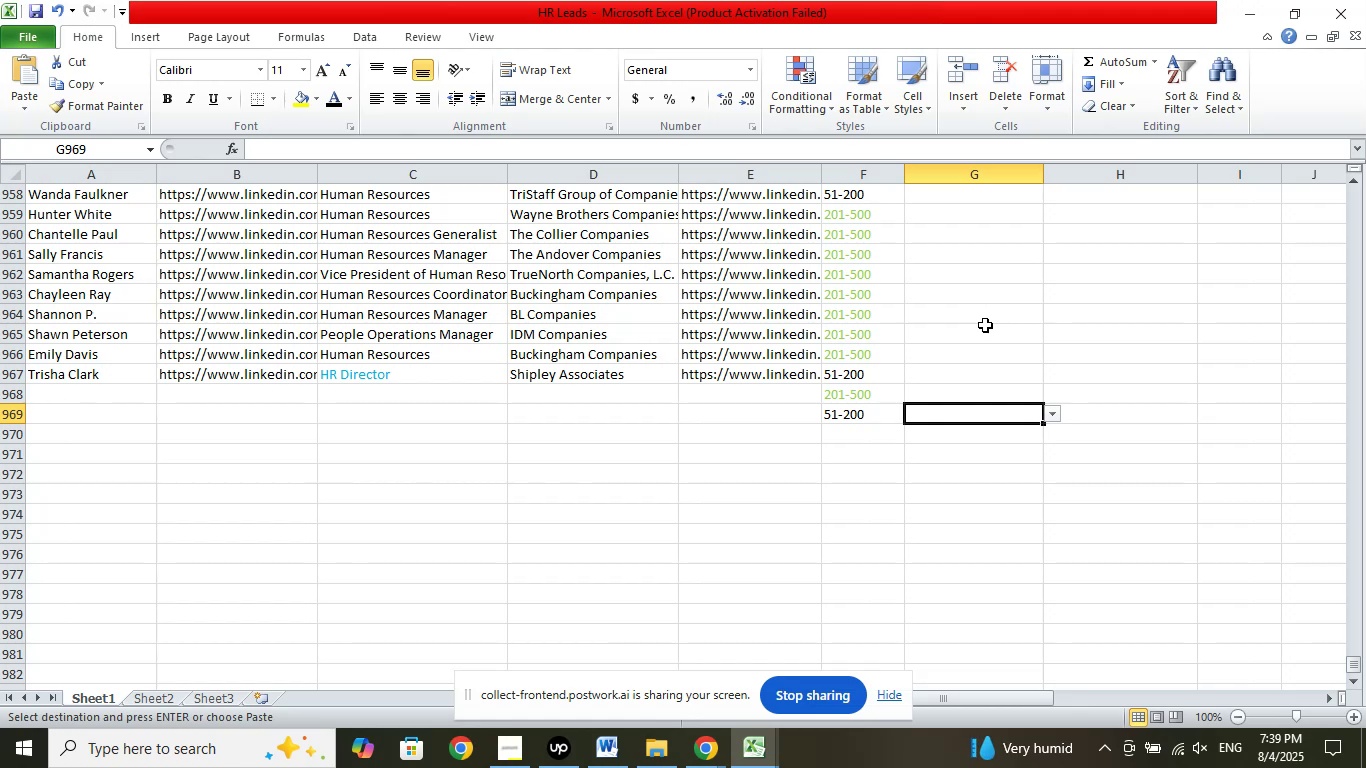 
key(Control+Z)
 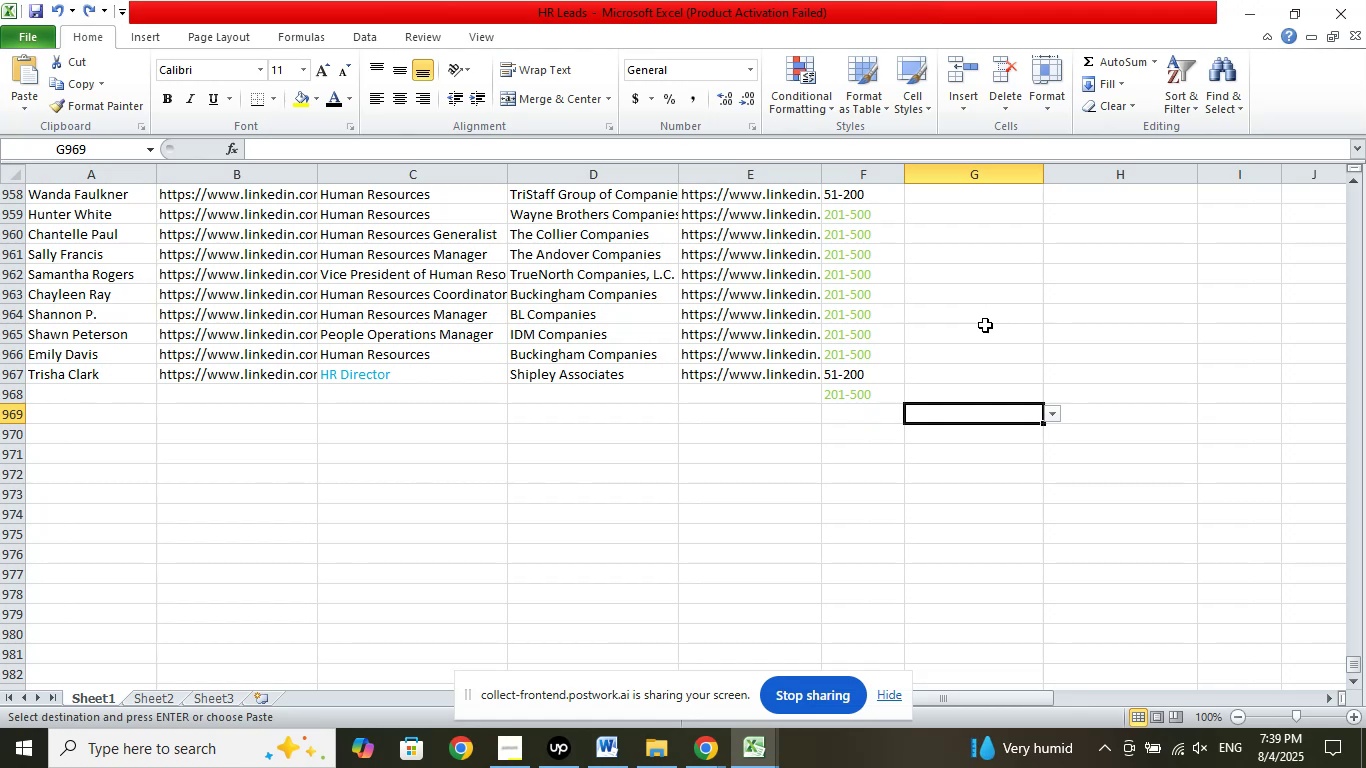 
key(Control+Z)
 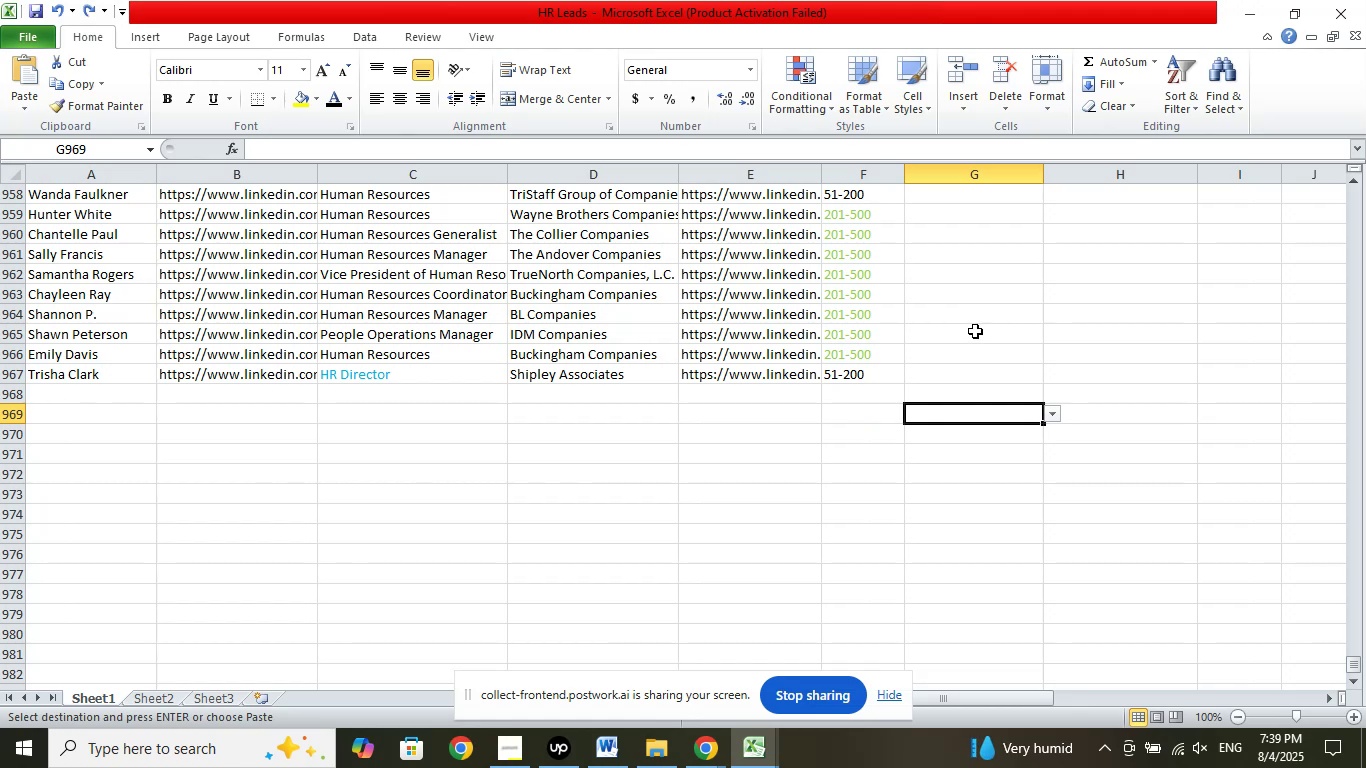 
scroll: coordinate [789, 379], scroll_direction: up, amount: 5.0
 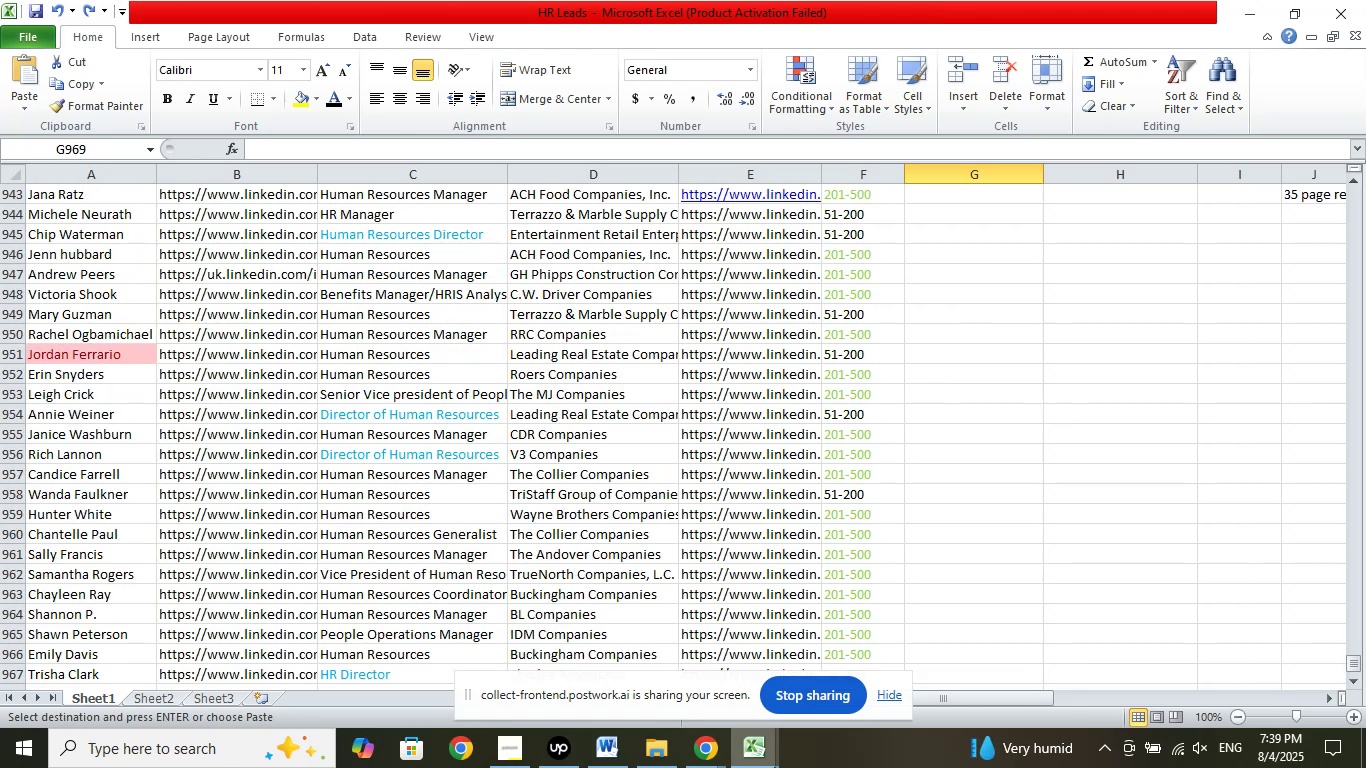 
left_click([760, 763])
 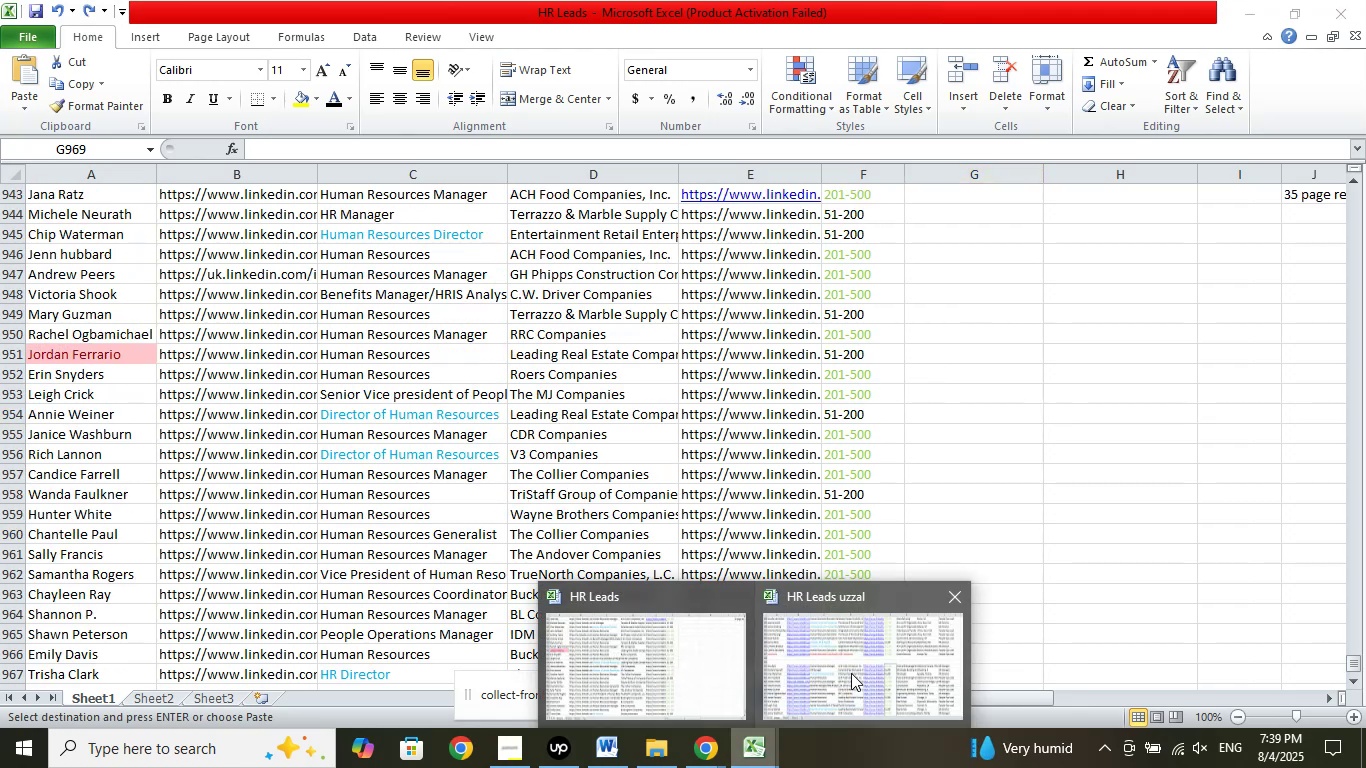 
left_click([858, 669])
 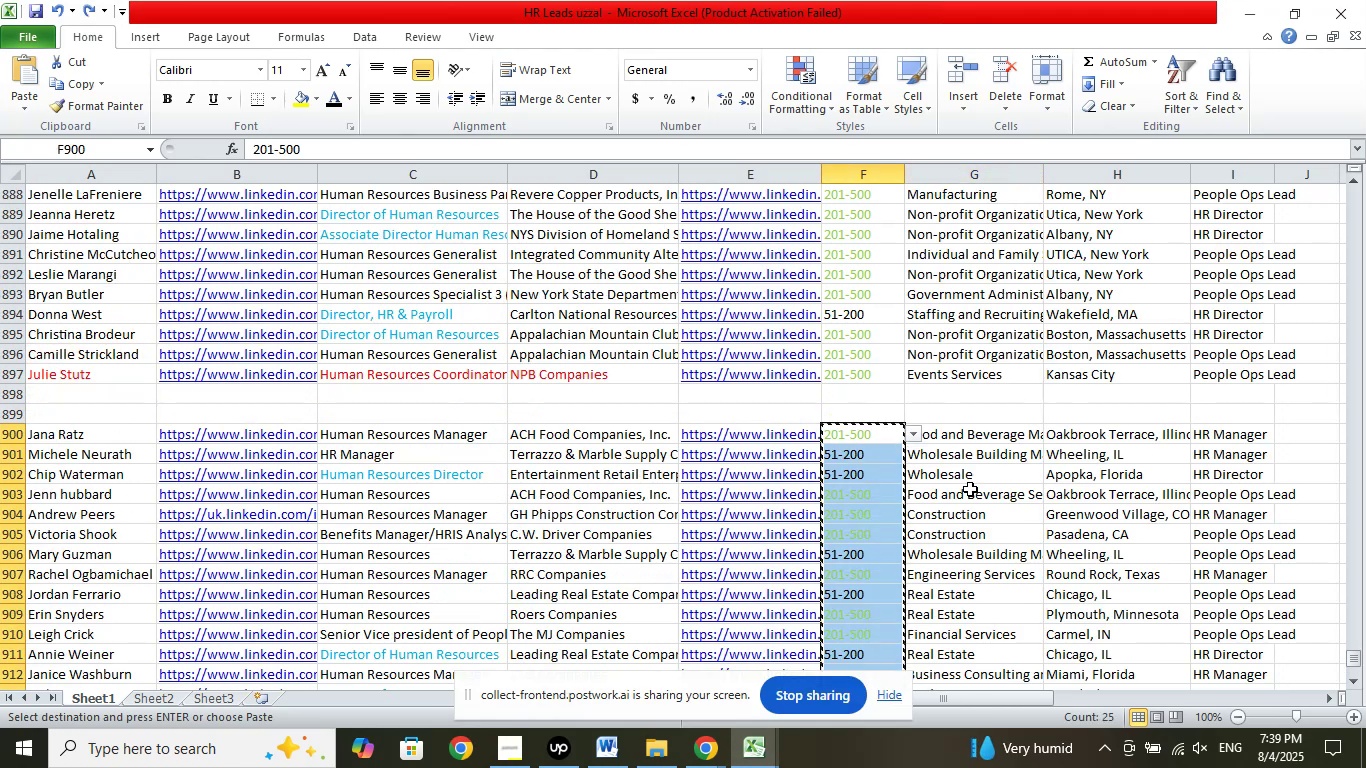 
scroll: coordinate [1007, 433], scroll_direction: down, amount: 6.0
 